 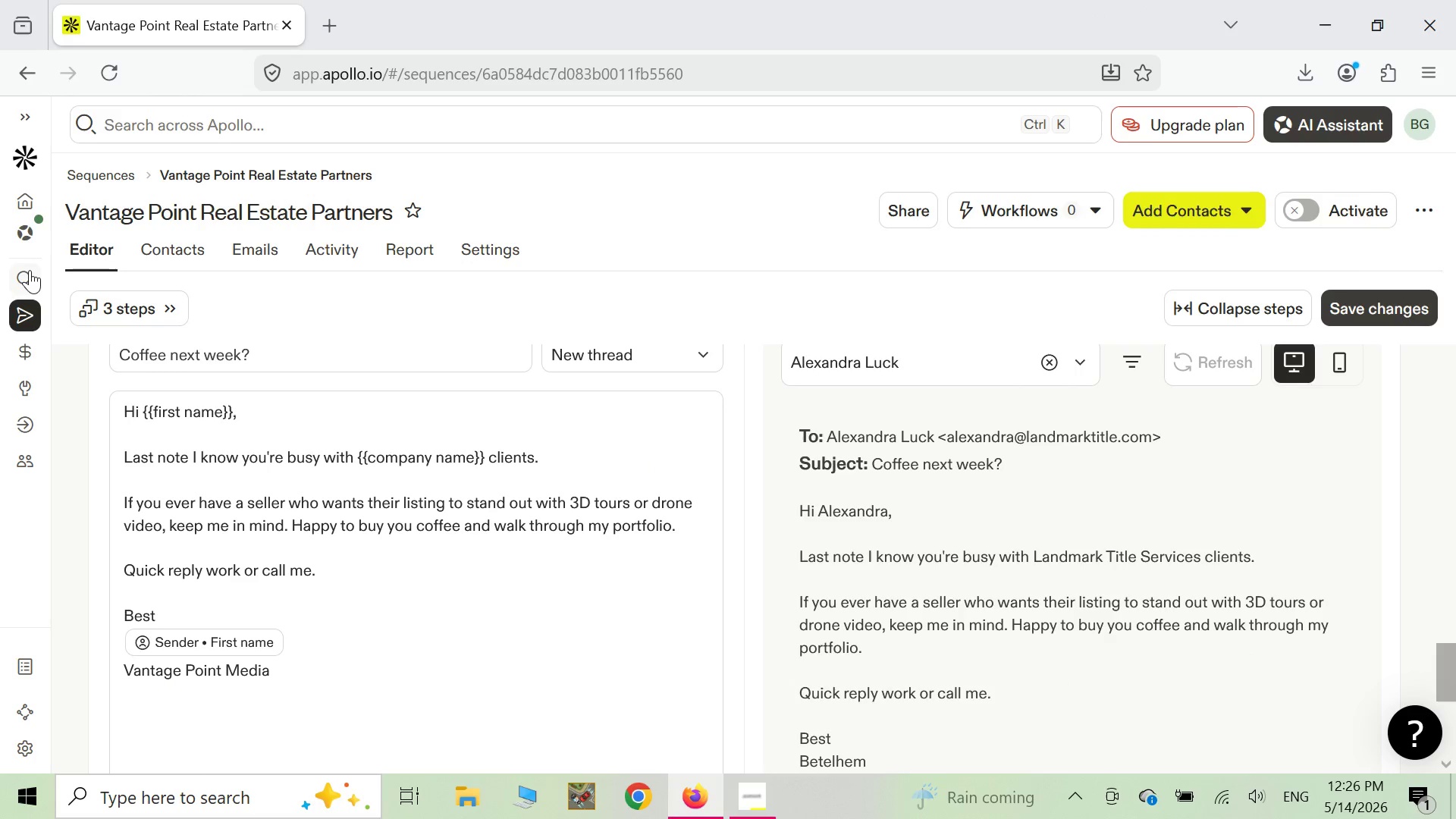 
left_click([30, 270])
 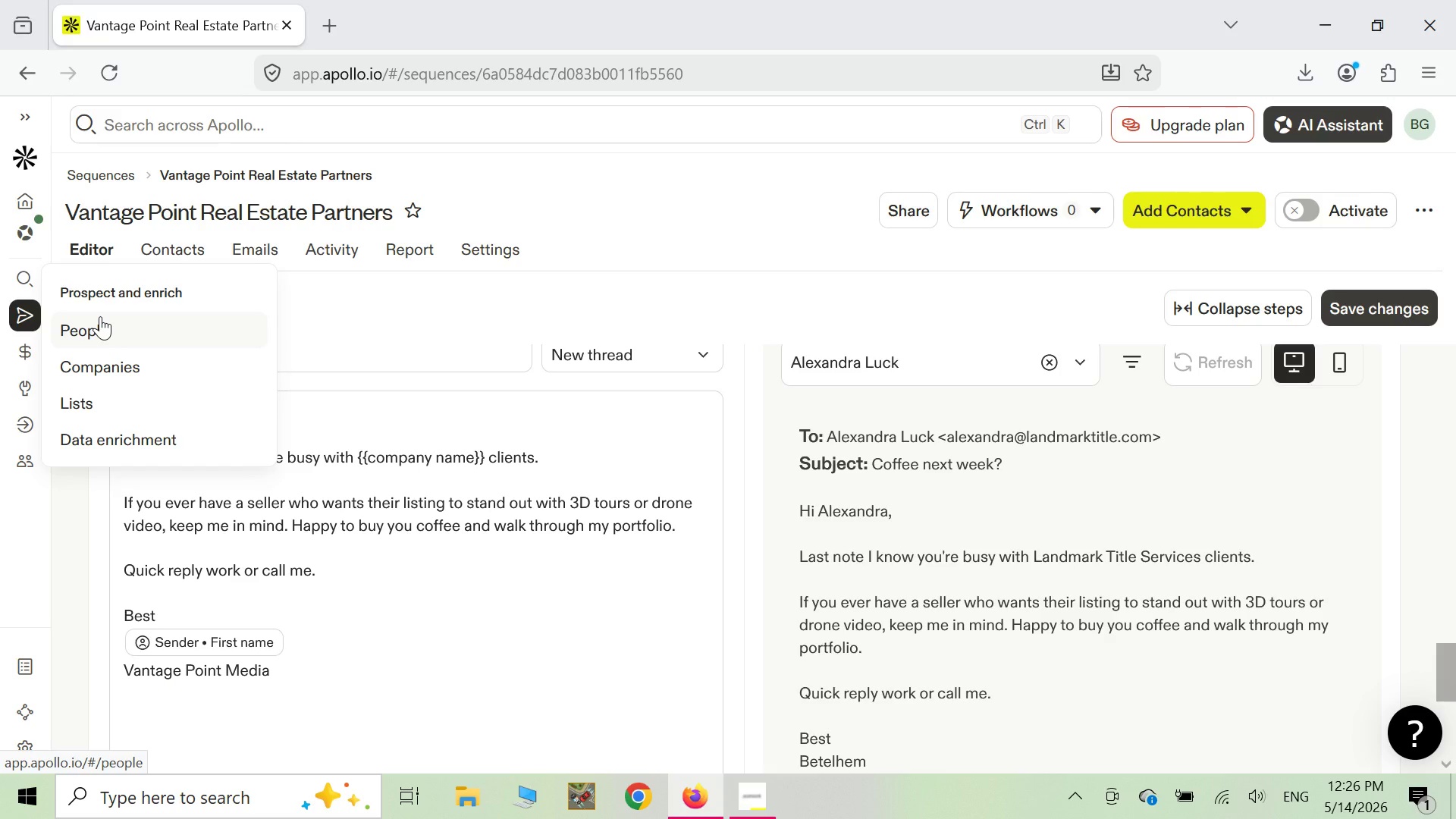 
wait(9.47)
 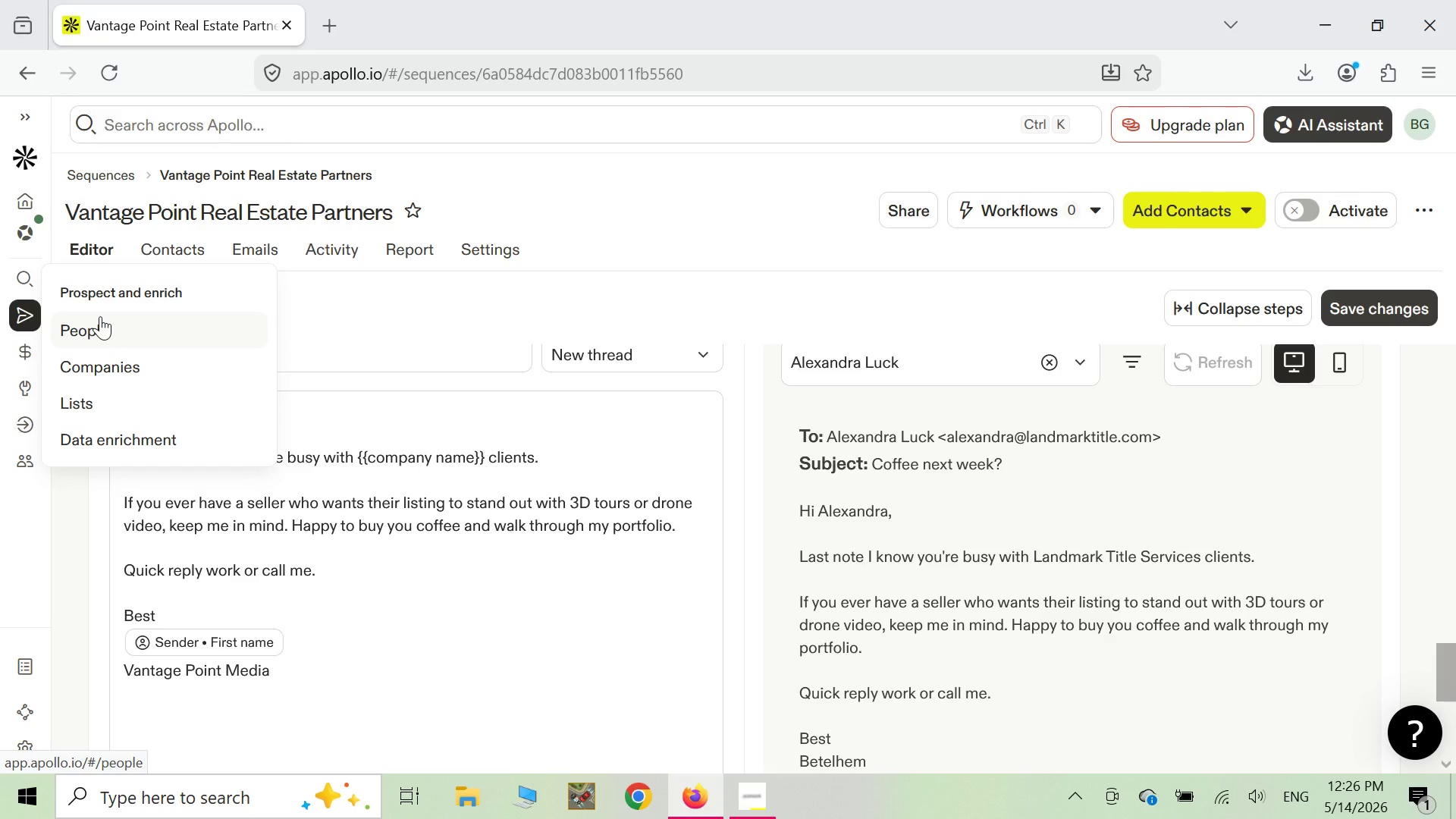 
left_click([100, 316])
 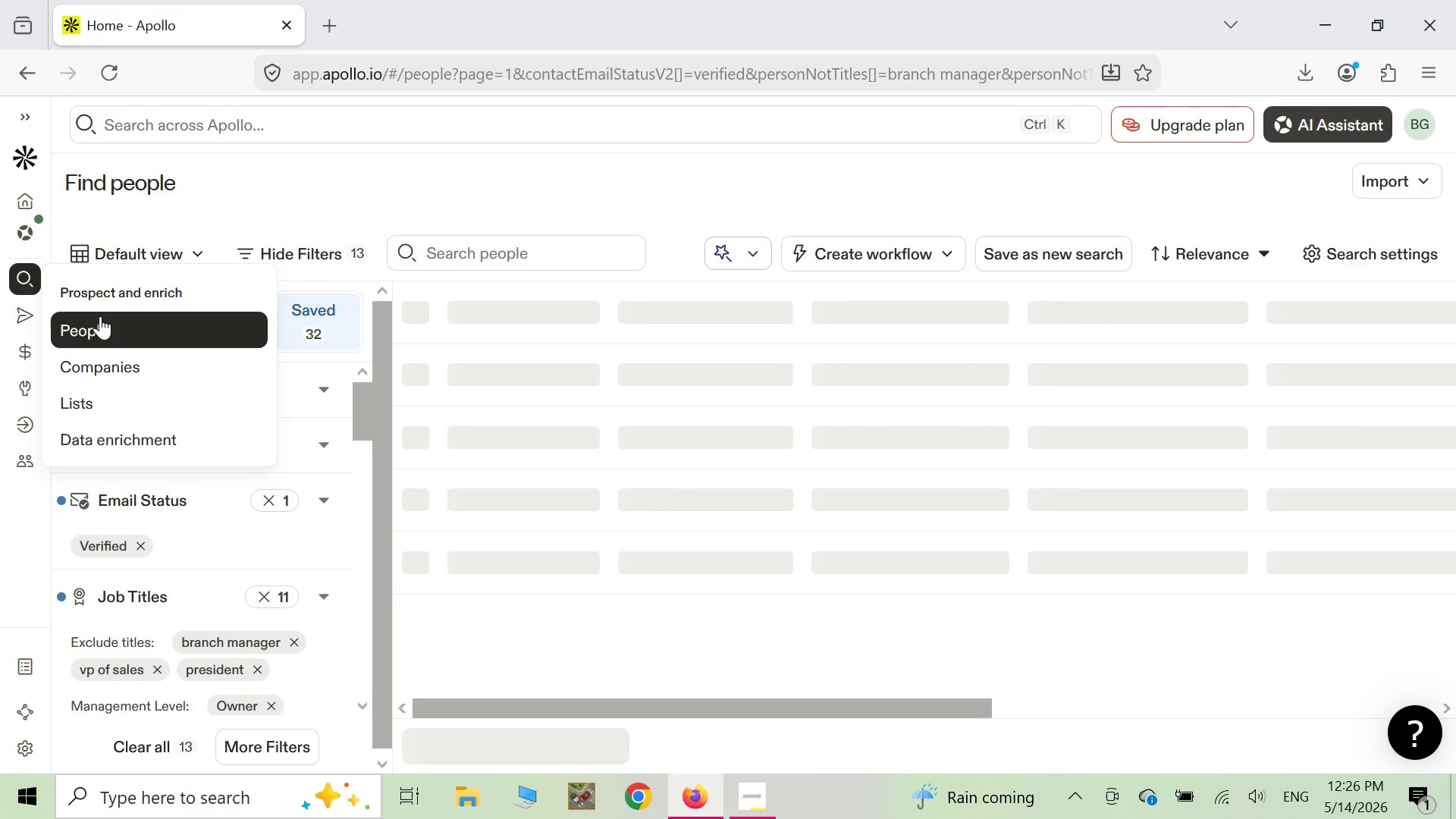 
wait(29.1)
 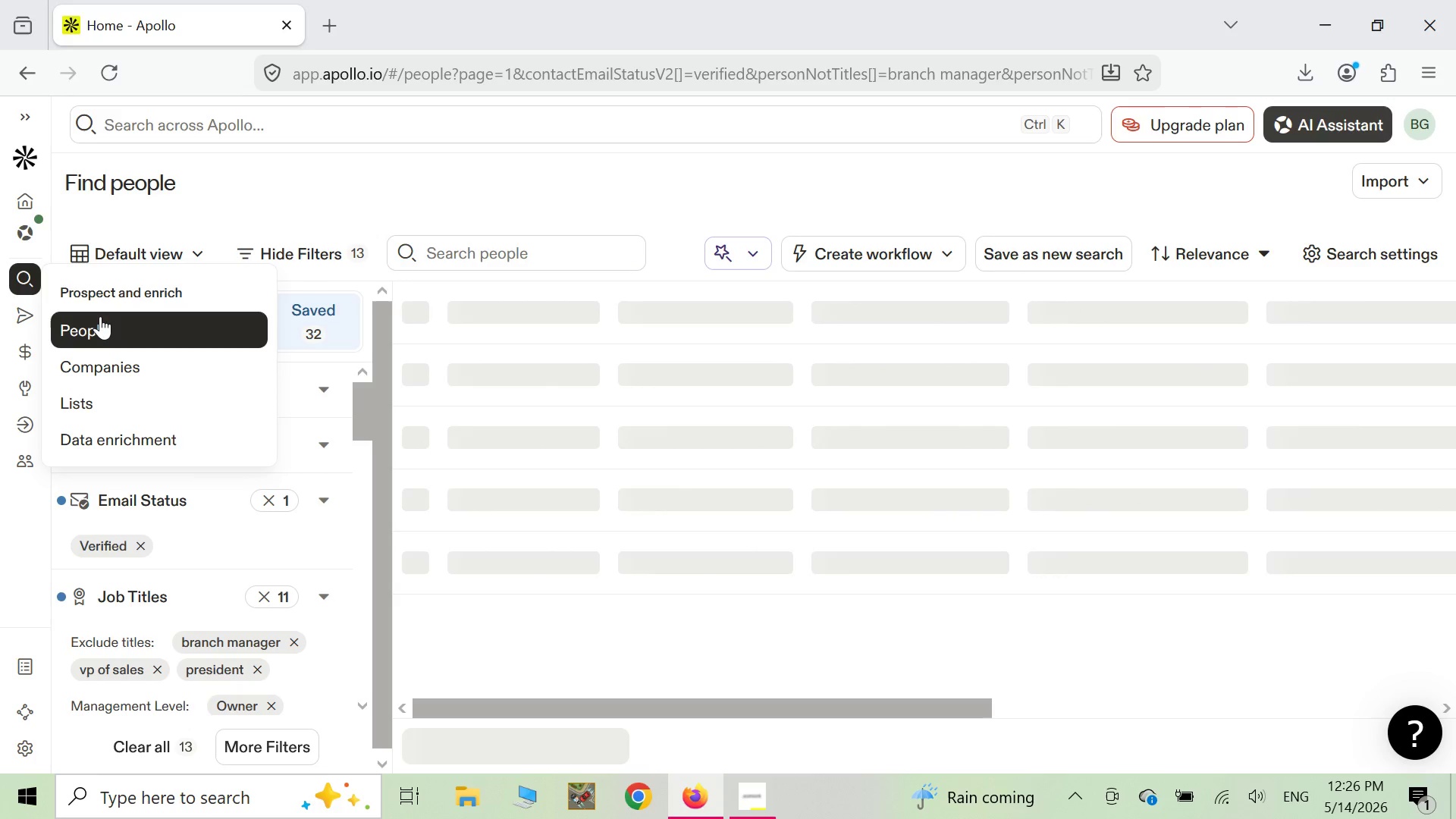 
mouse_move([312, 323])
 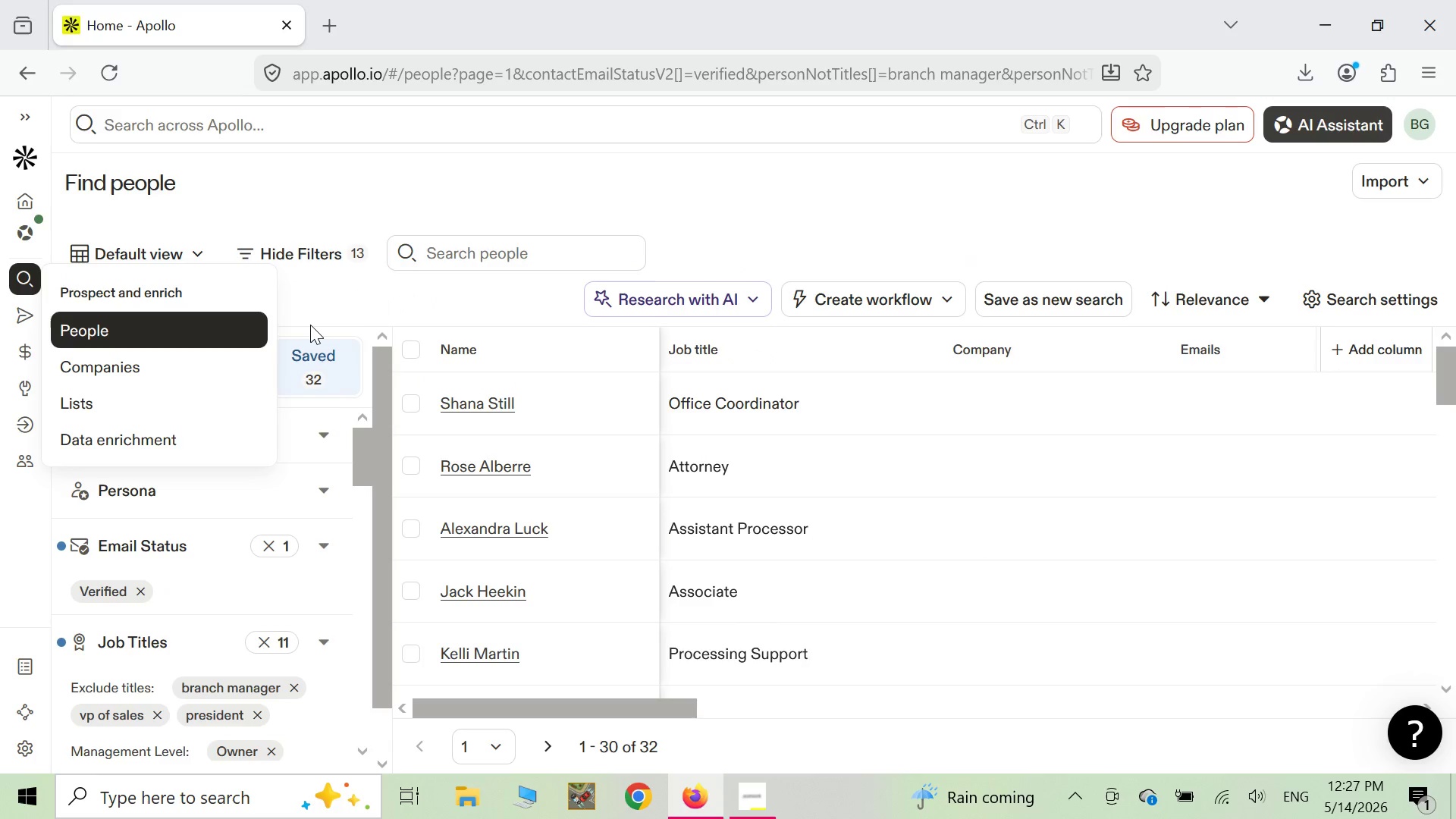 
mouse_move([328, 339])
 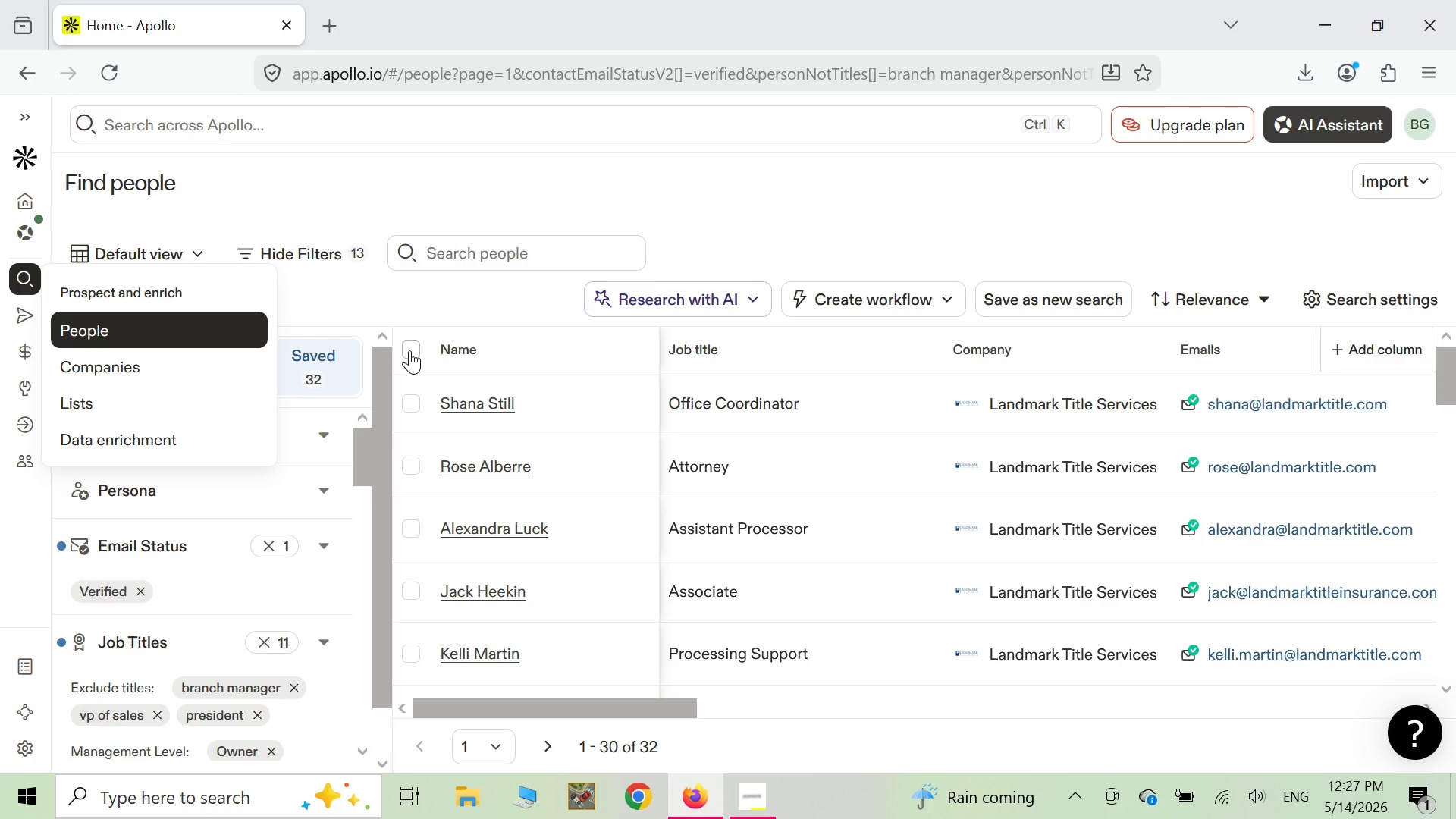 
left_click([410, 350])
 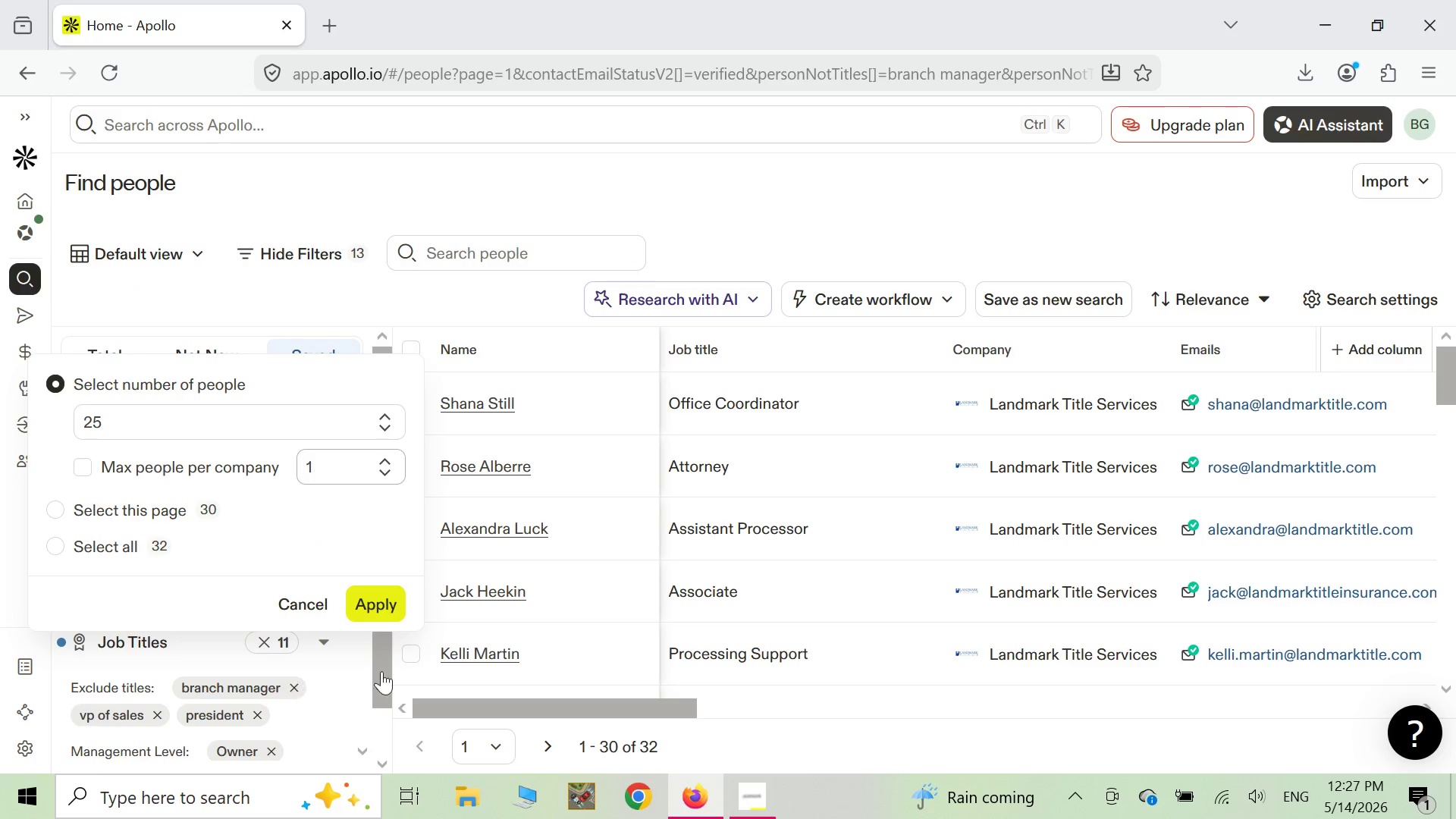 
left_click([378, 612])
 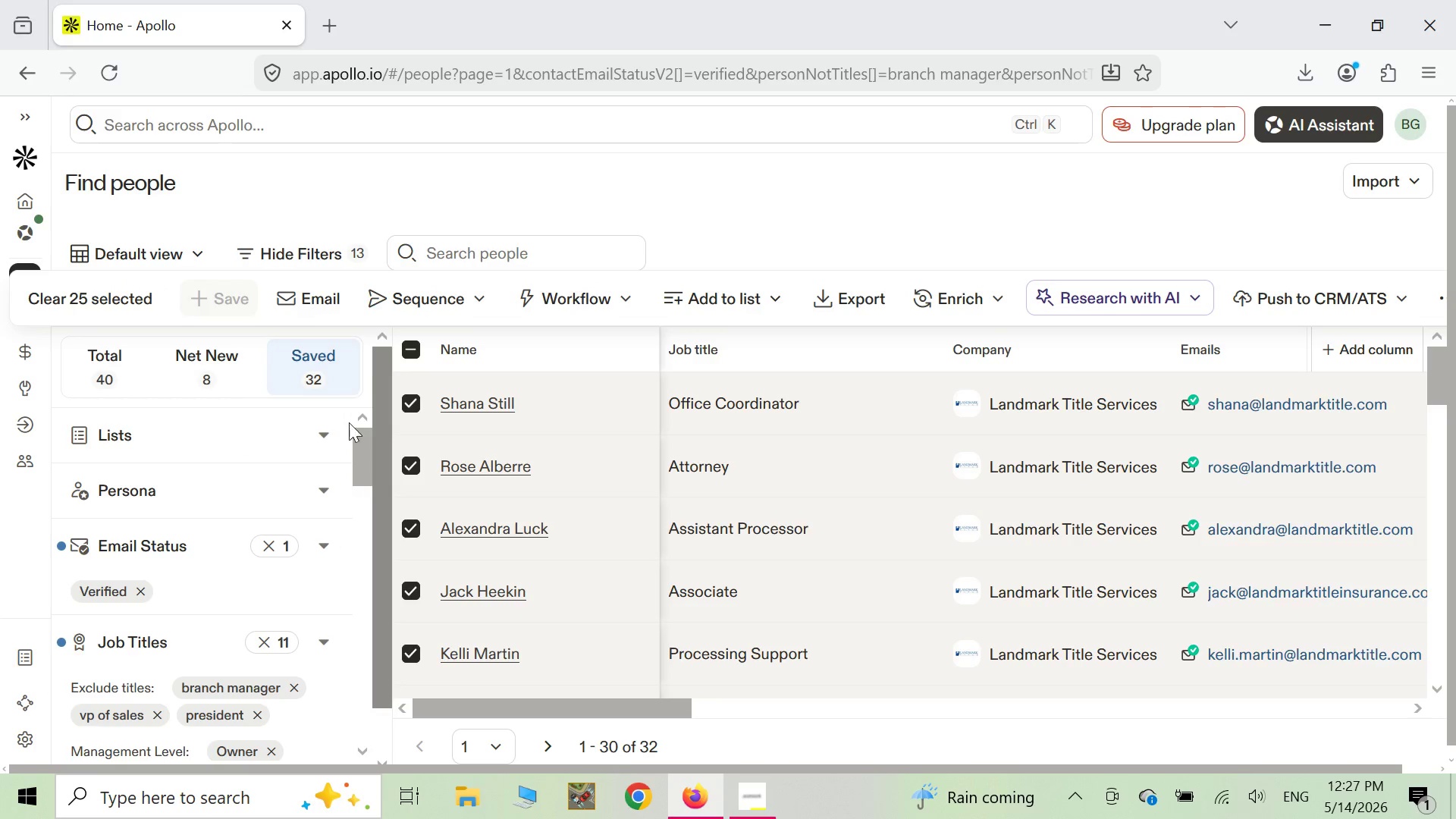 
wait(6.62)
 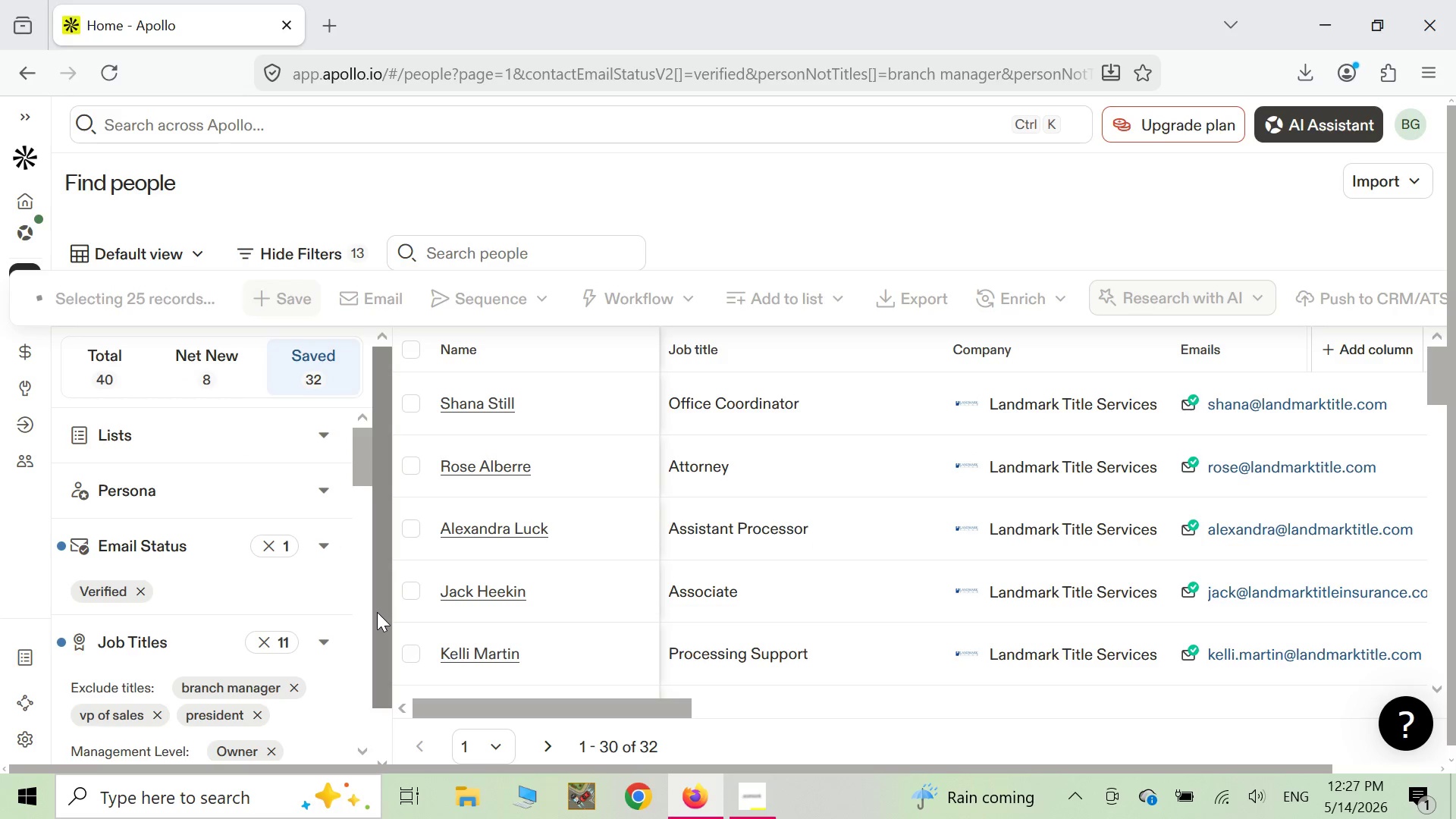 
left_click([830, 300])
 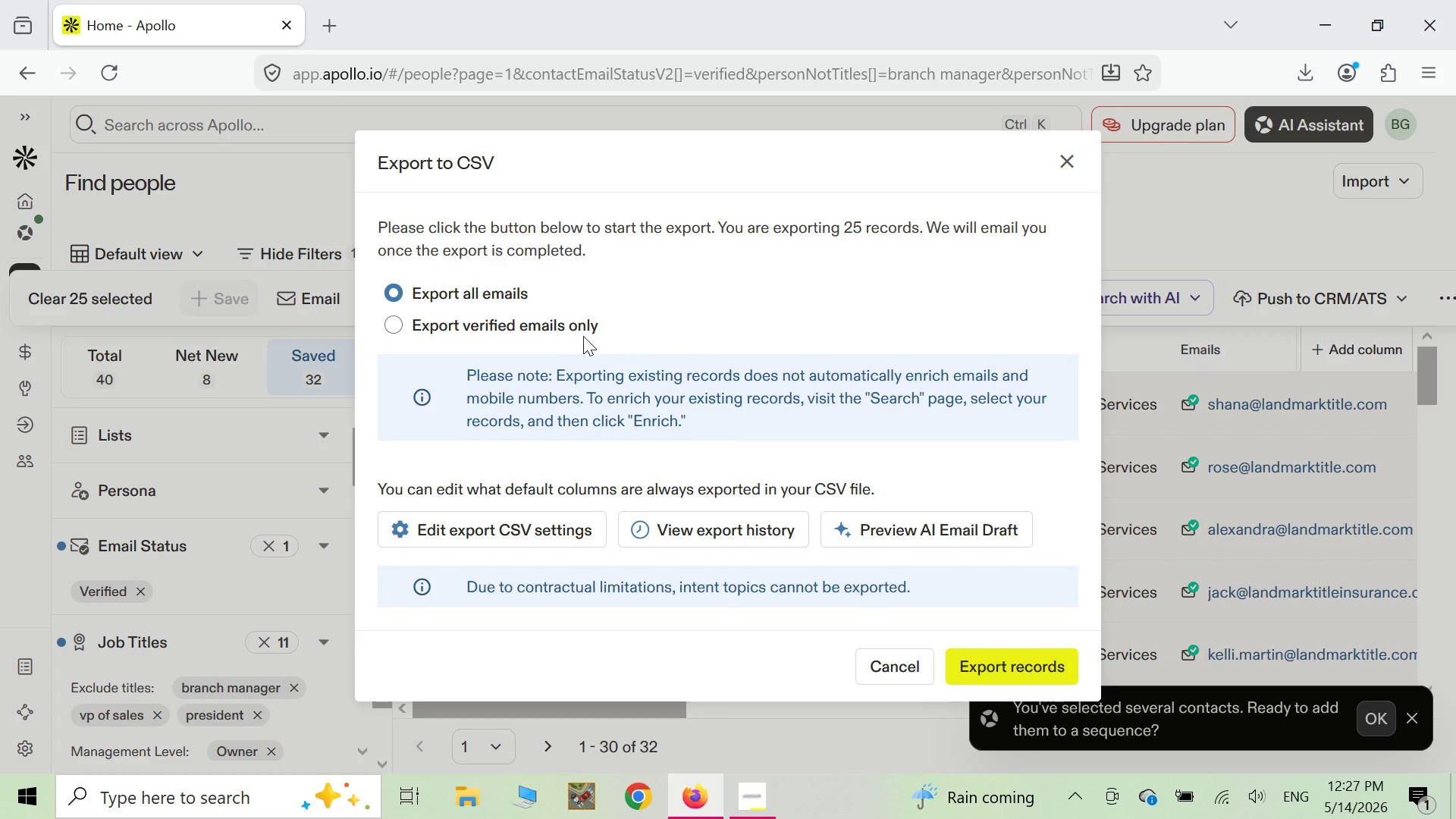 
scroll: coordinate [486, 310], scroll_direction: down, amount: 2.0
 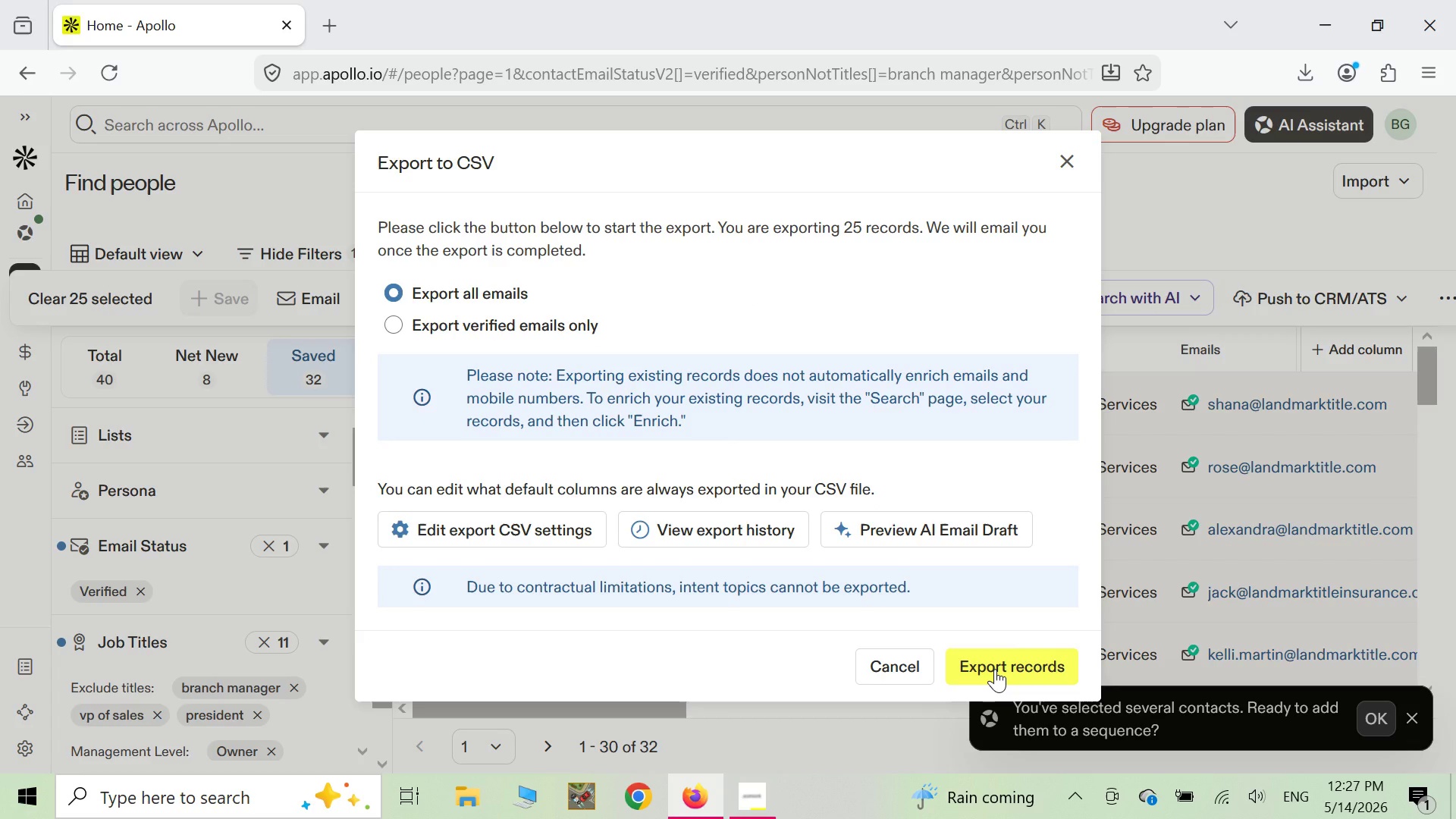 
left_click([995, 669])
 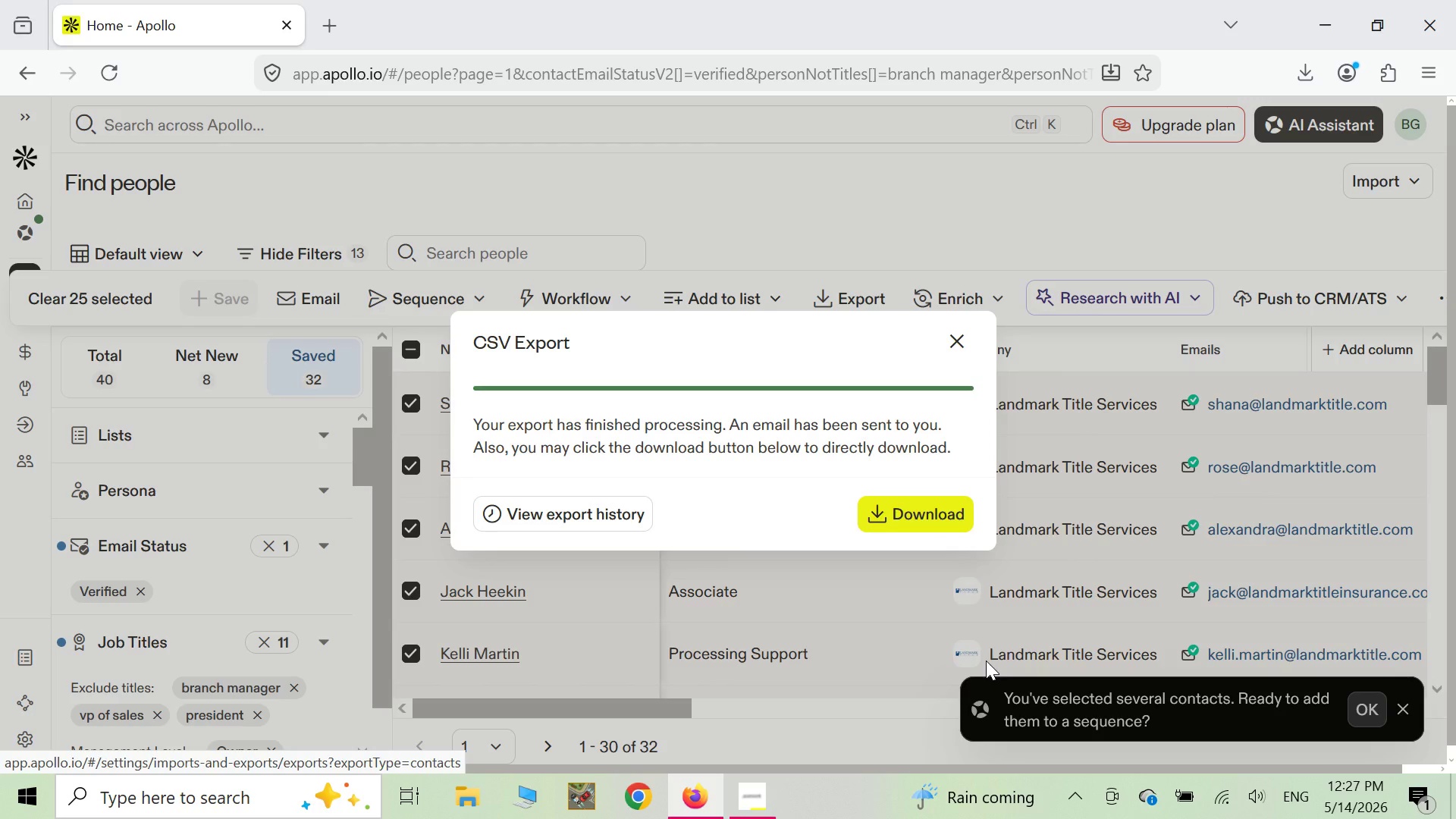 
wait(12.5)
 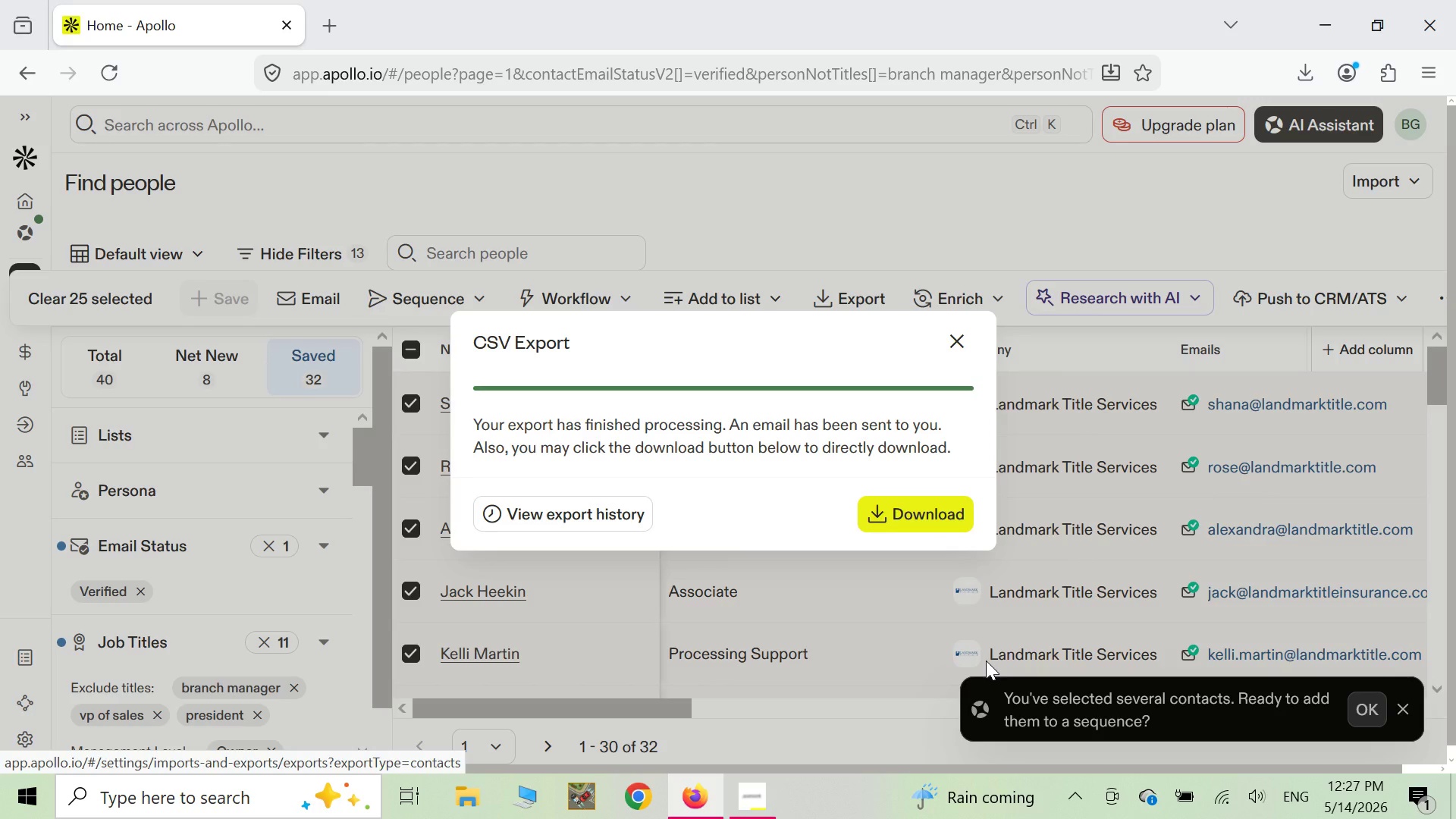 
left_click([914, 529])
 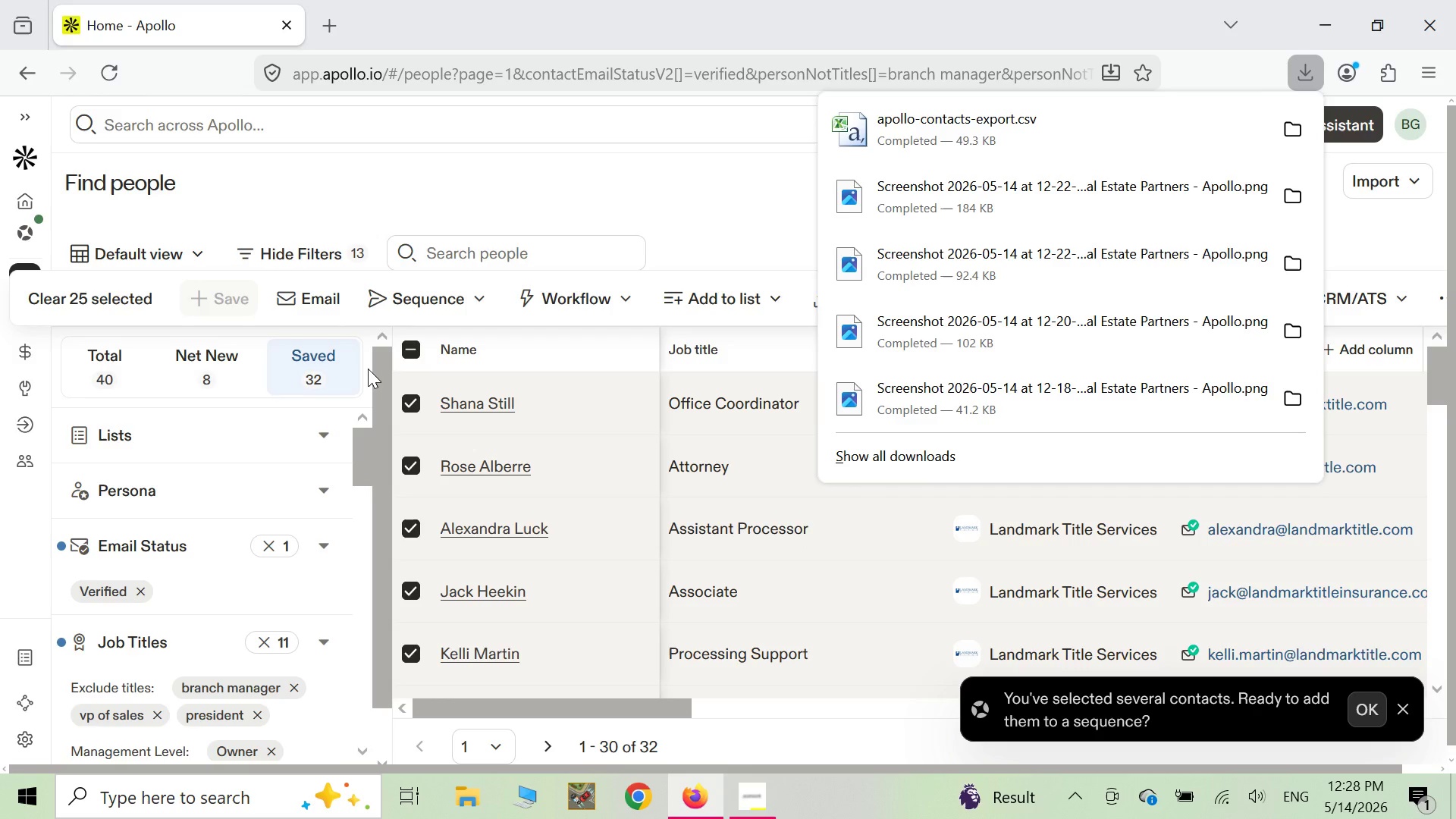 
wait(37.7)
 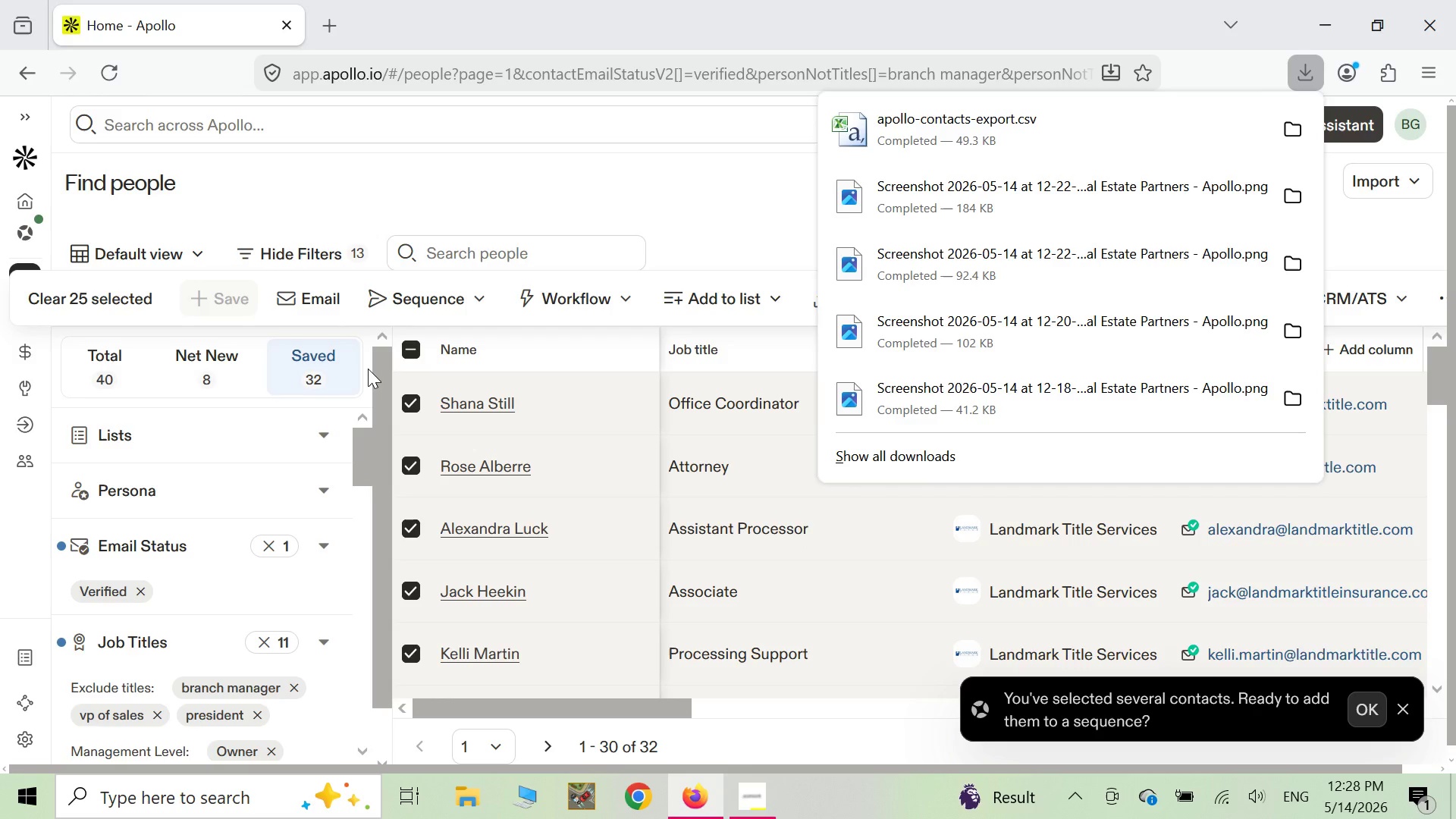 
left_click([763, 237])
 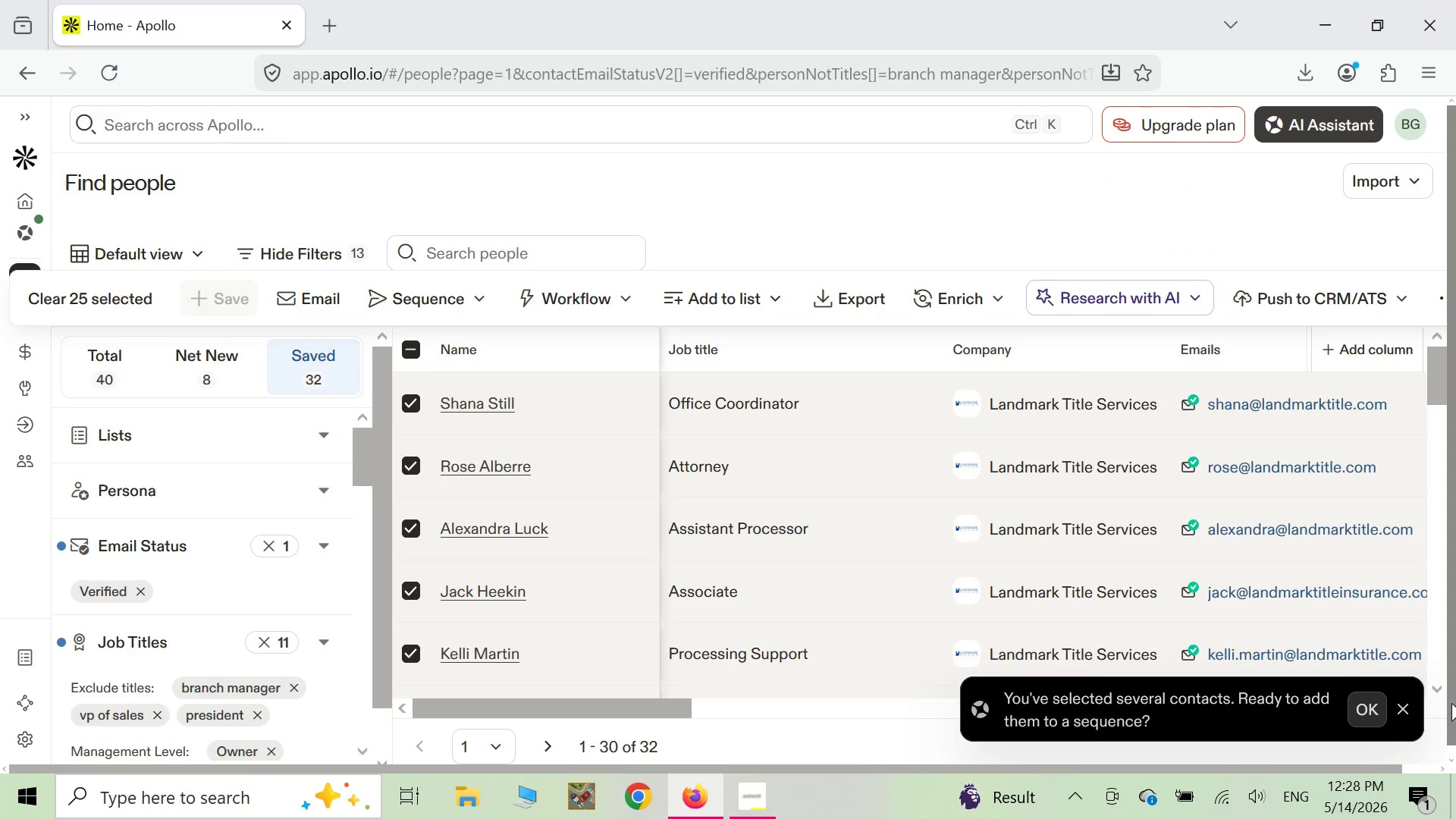 
left_click([1409, 711])
 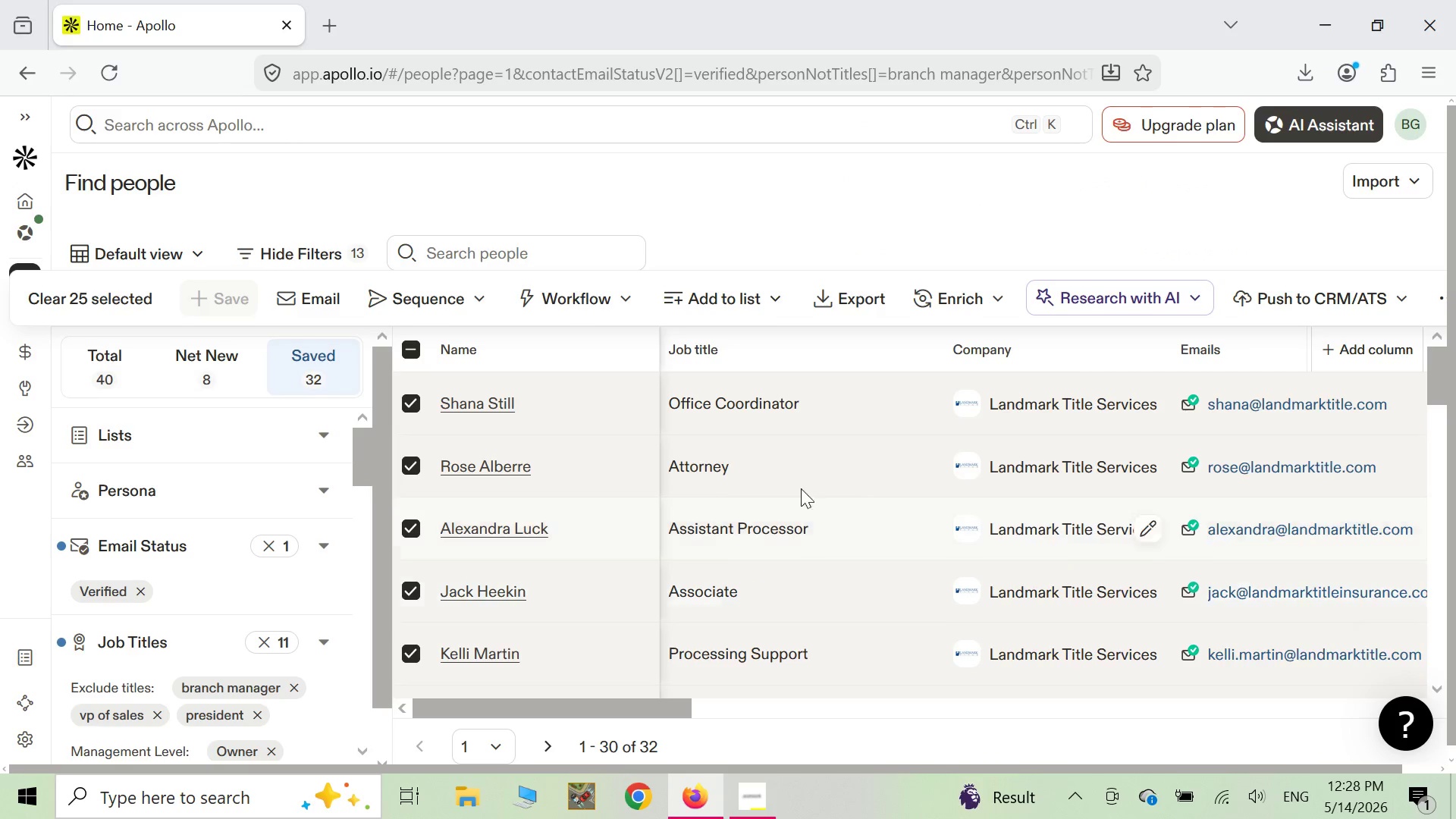 
scroll: coordinate [693, 497], scroll_direction: down, amount: 22.0
 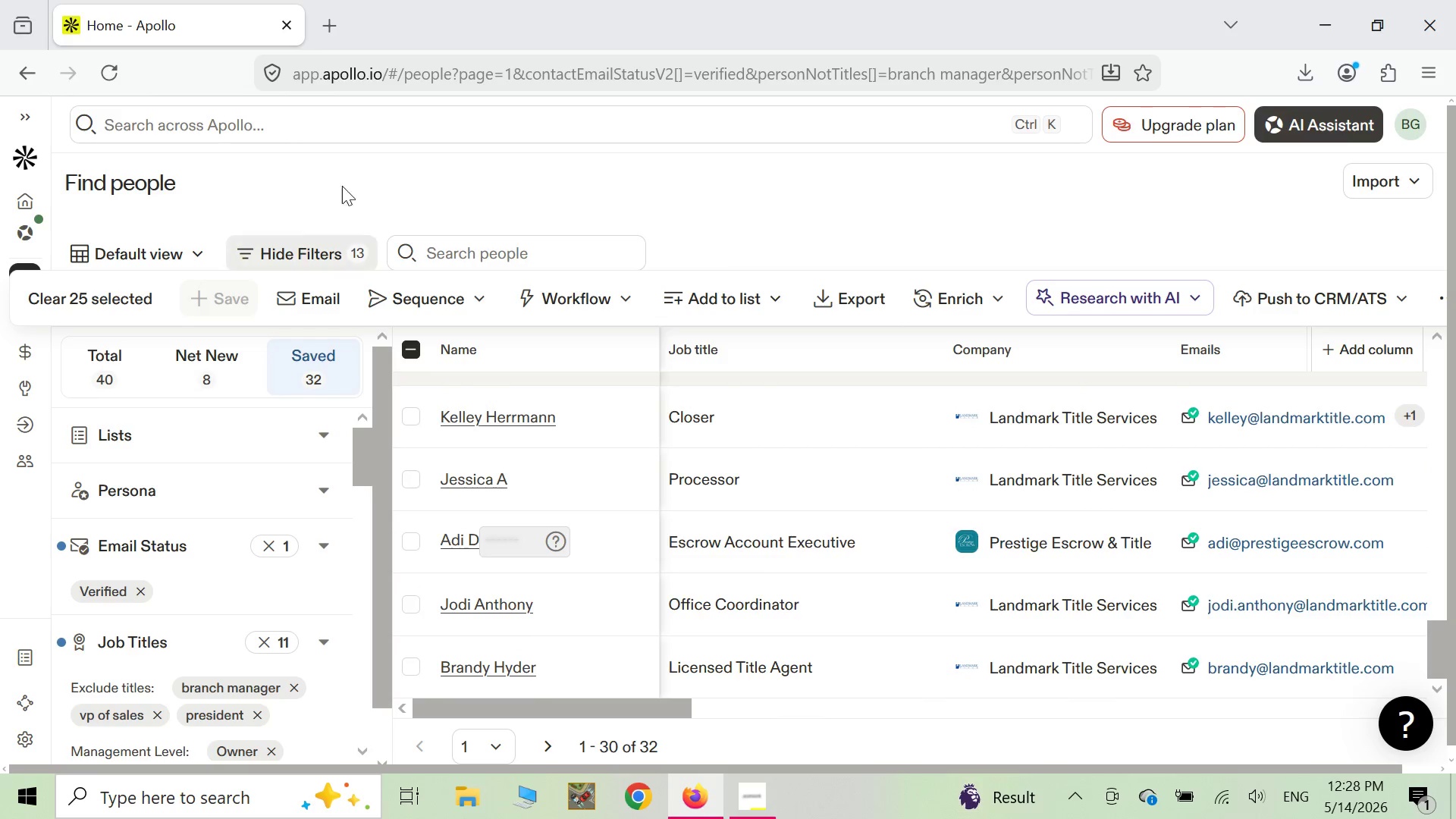 
left_click([388, 156])
 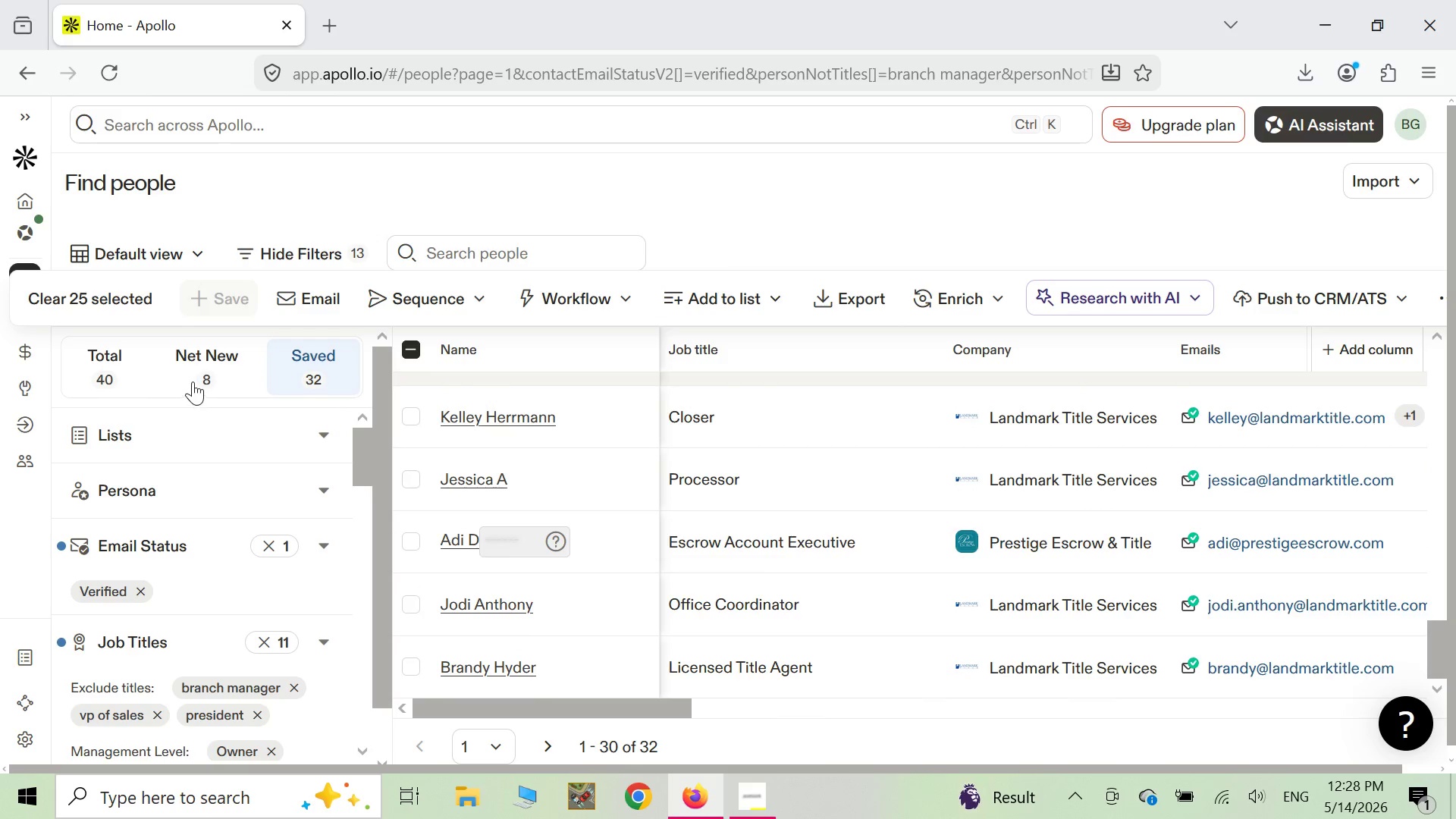 
left_click([100, 368])
 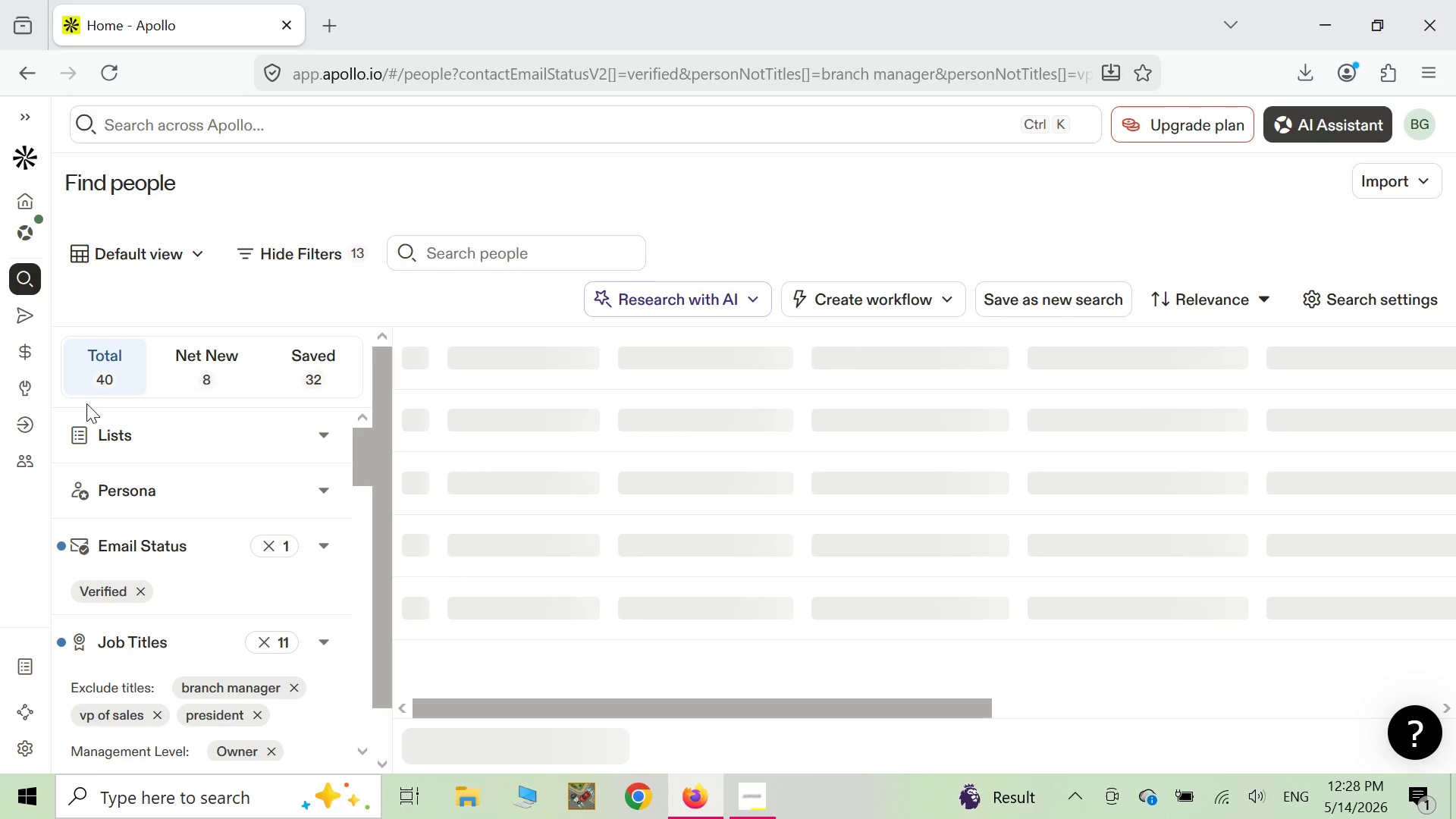 
wait(9.98)
 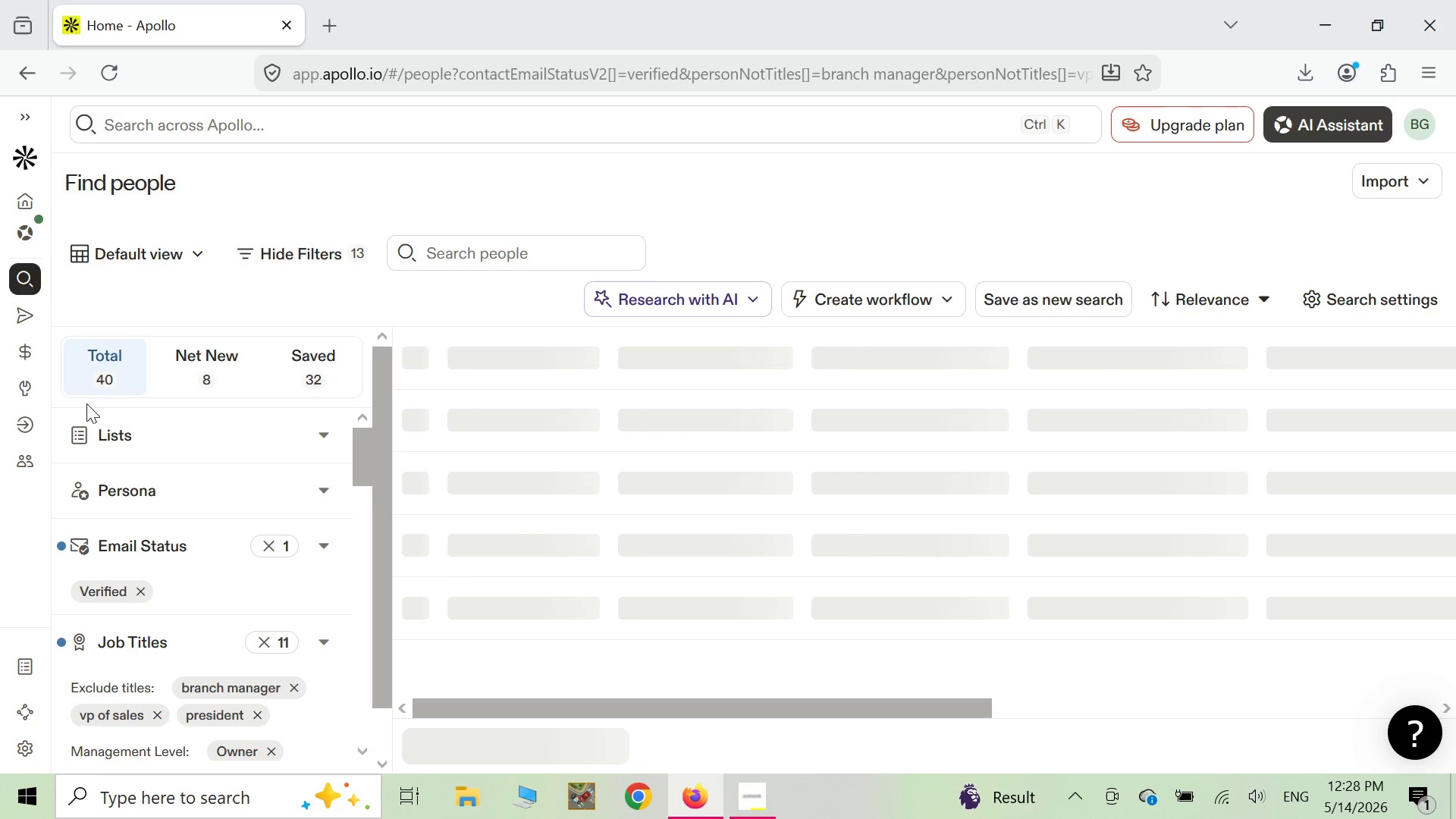 
left_click([27, 317])
 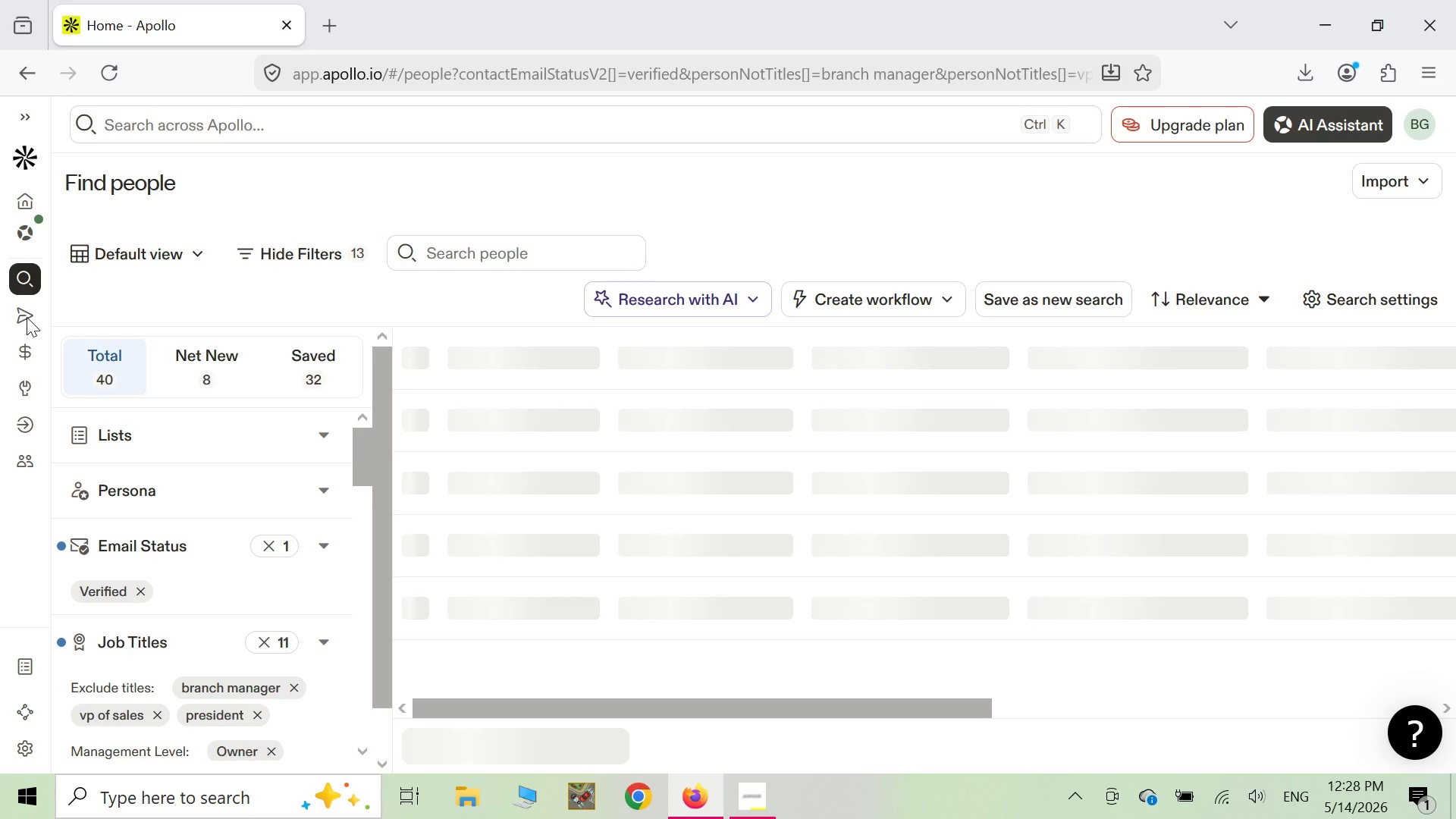 
wait(7.9)
 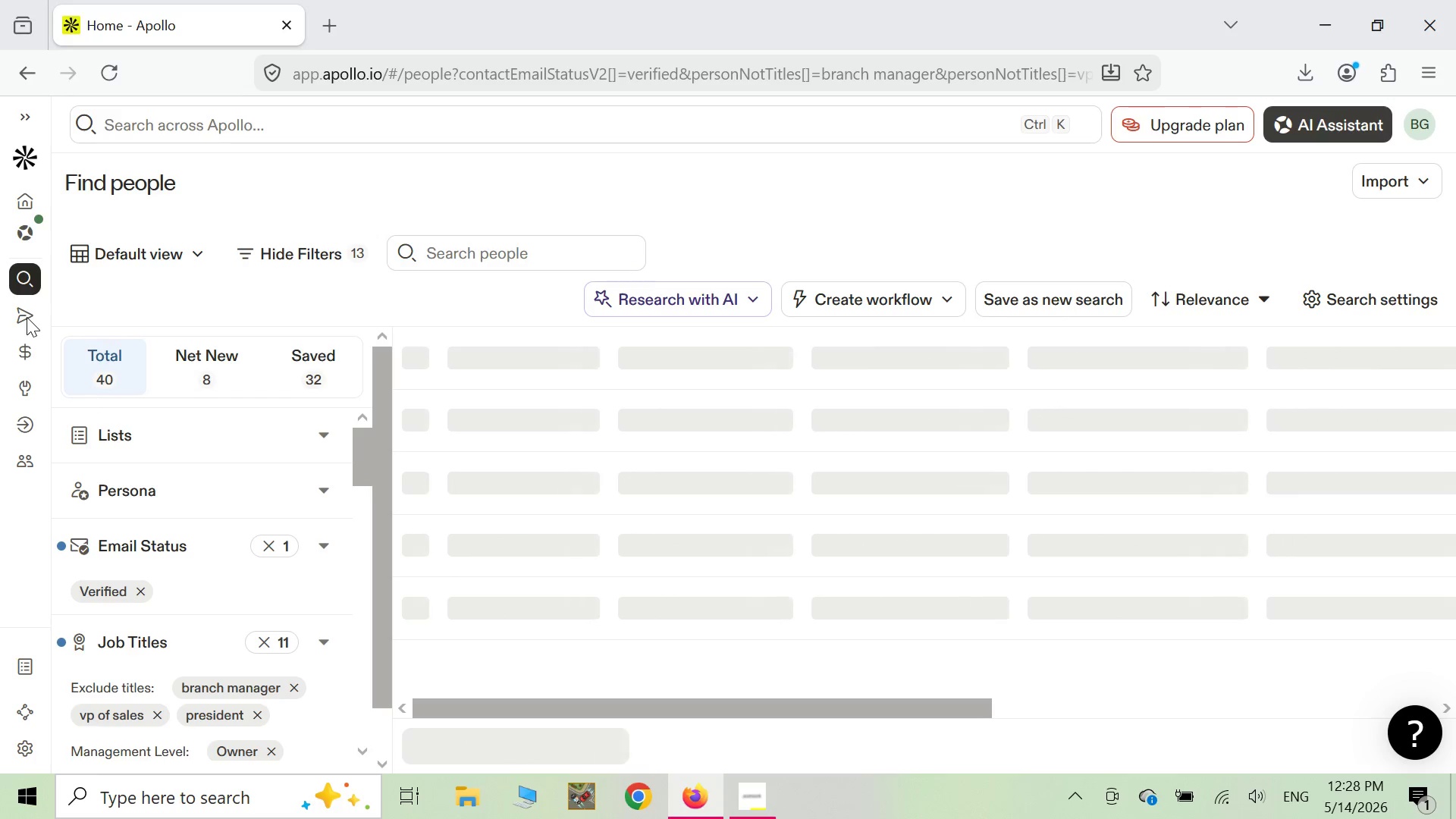 
mouse_move([146, 258])
 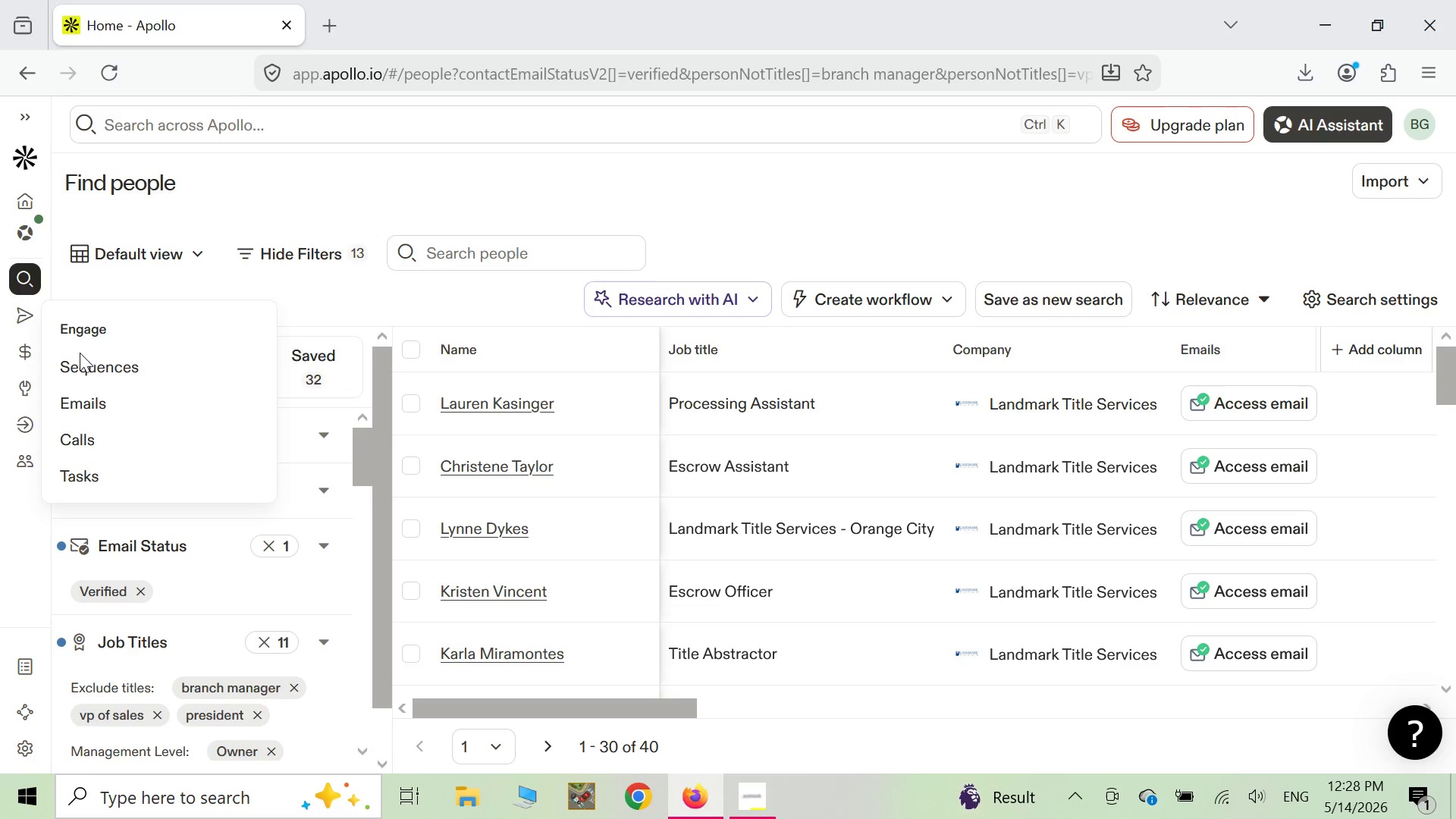 
left_click([77, 365])
 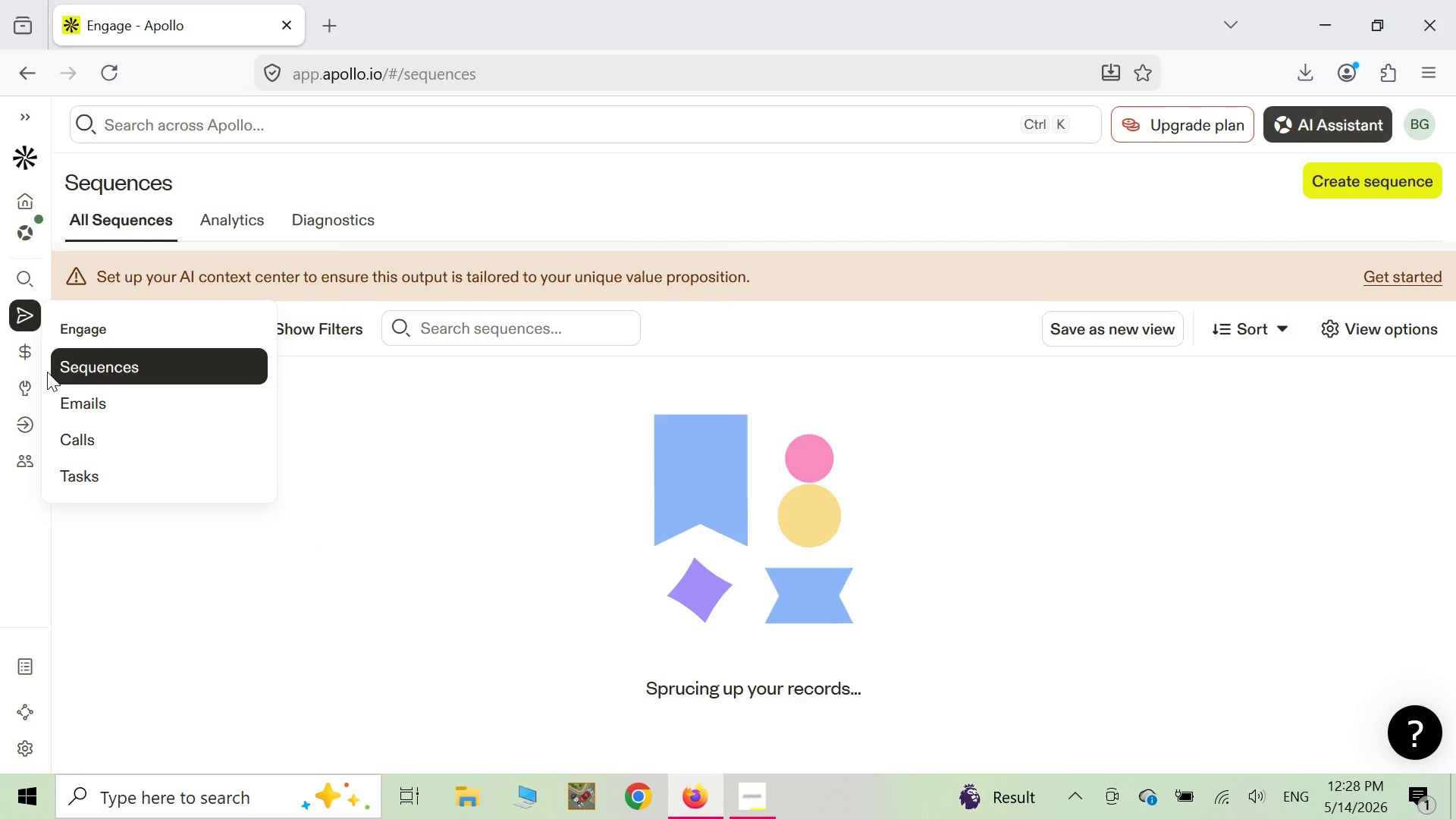 
wait(9.09)
 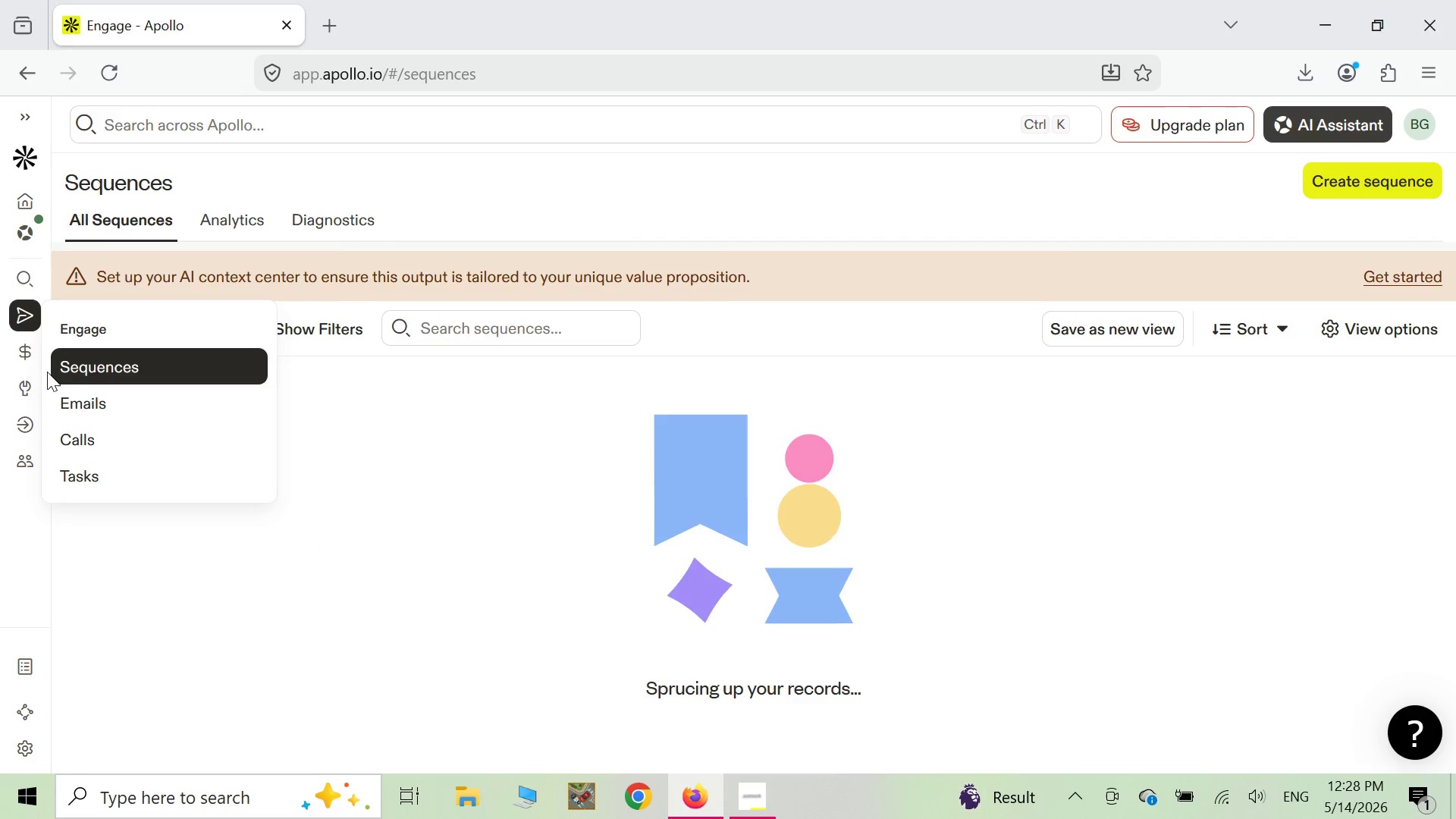 
left_click([302, 437])
 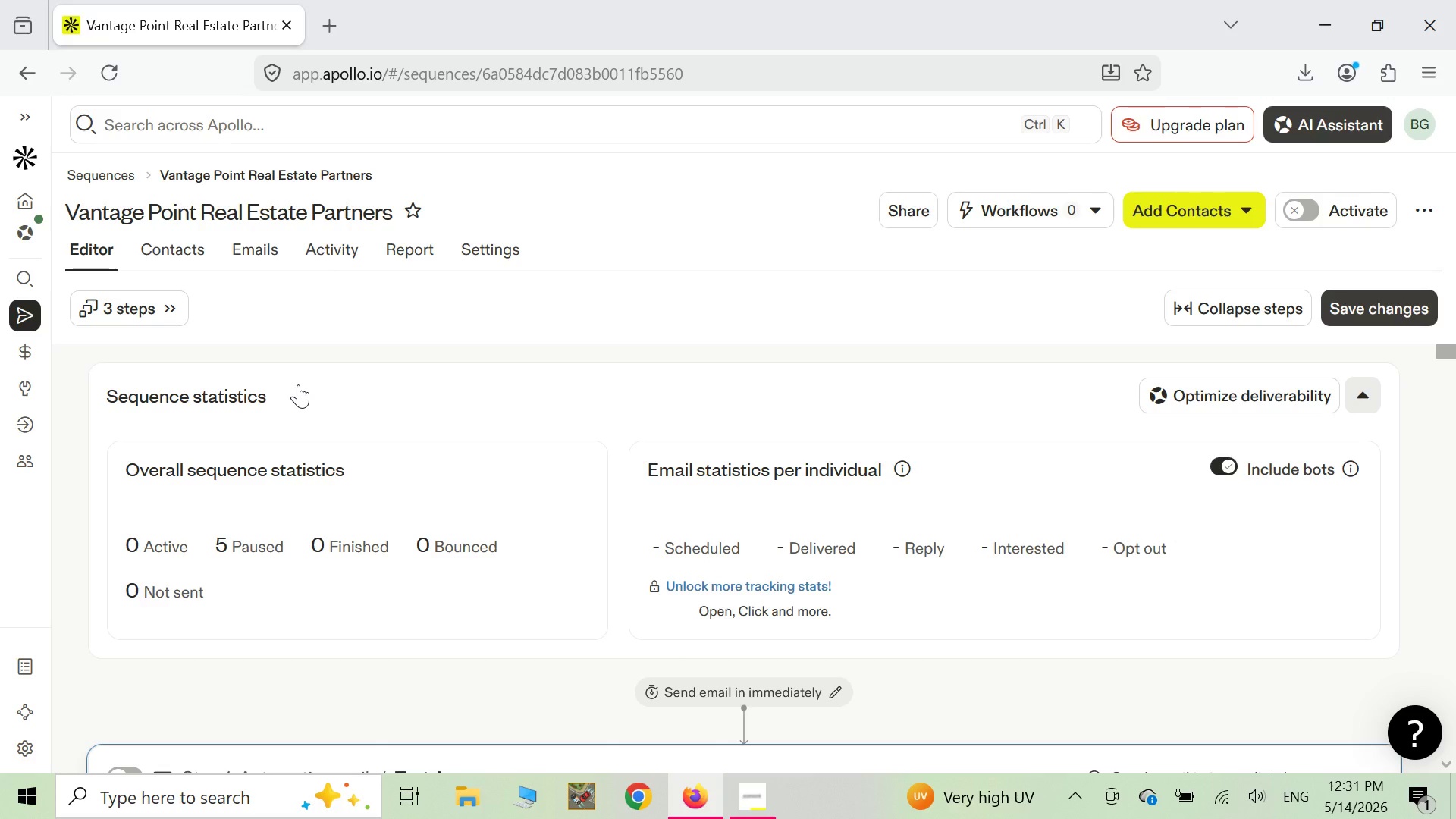 
wait(140.75)
 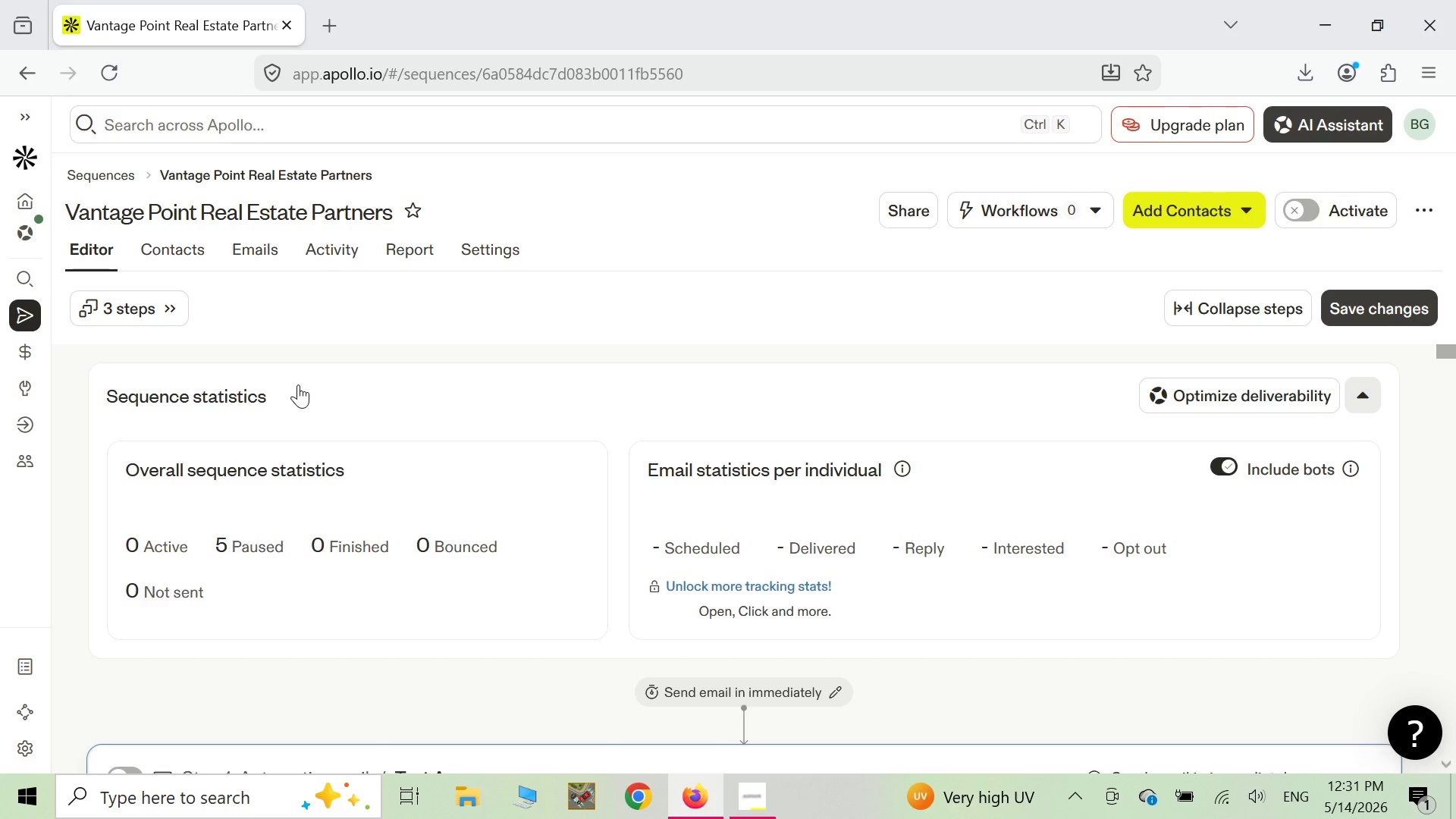 
scroll: coordinate [286, 472], scroll_direction: down, amount: 6.0
 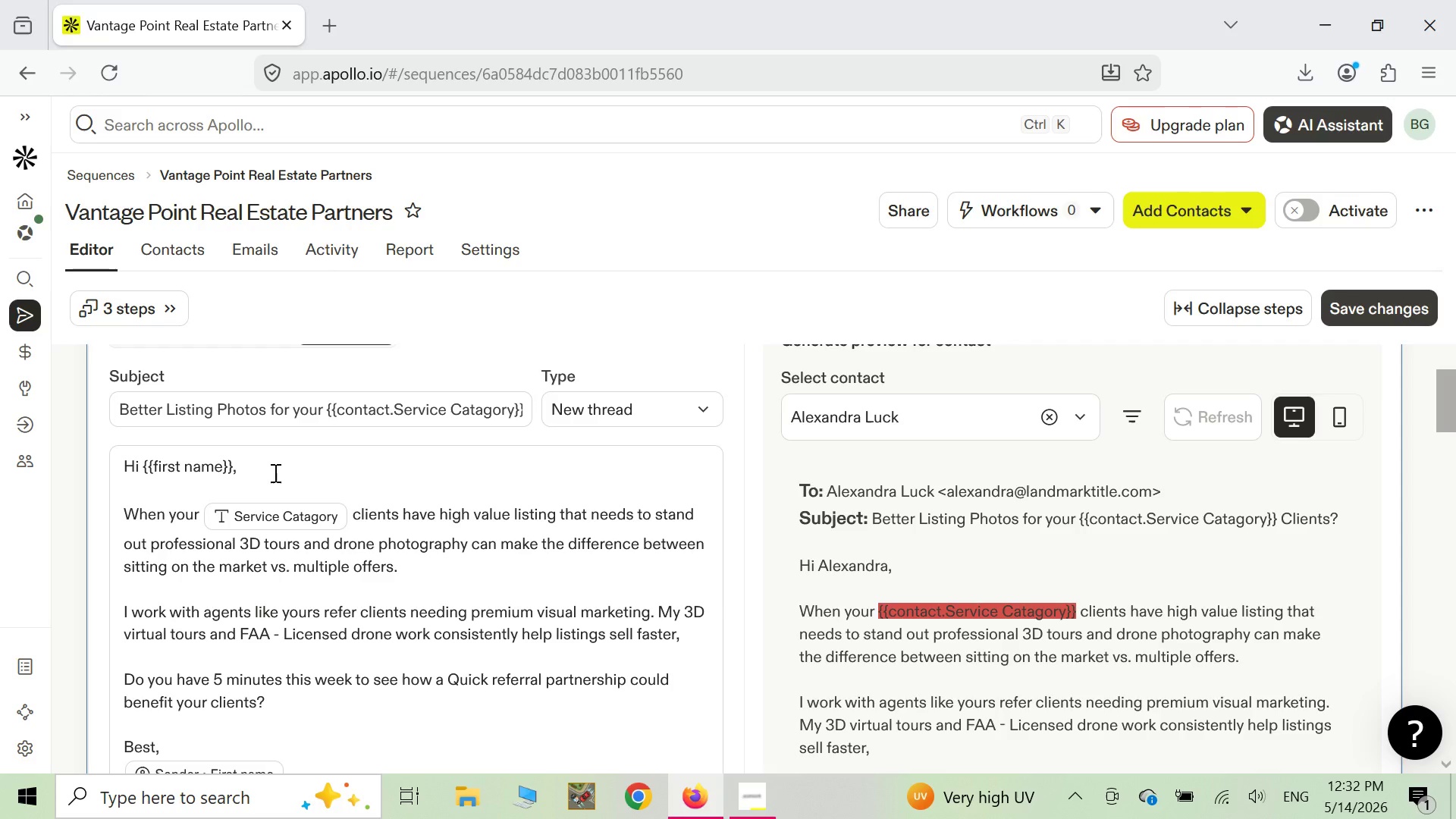 
wait(84.28)
 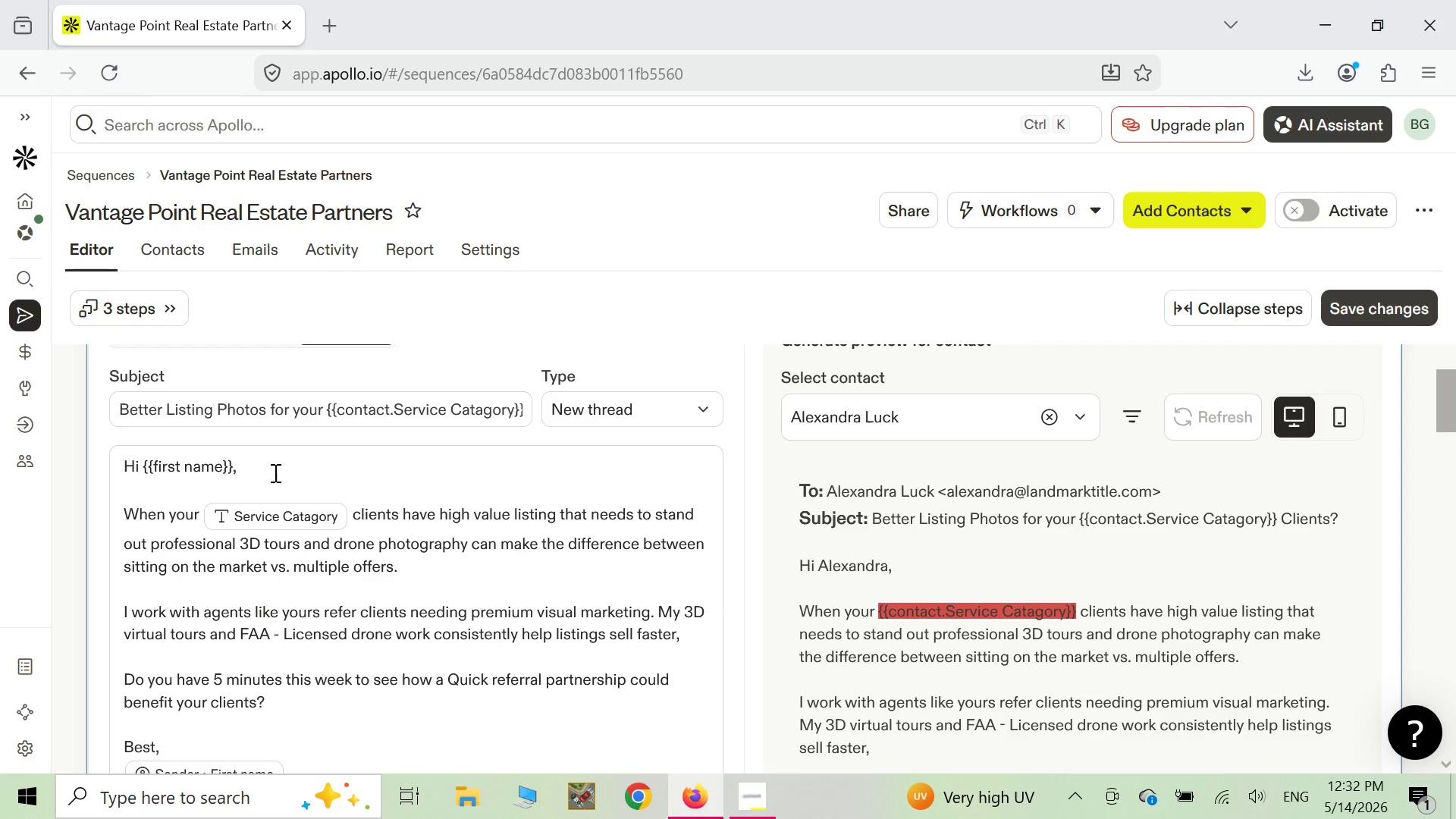 
scroll: coordinate [246, 526], scroll_direction: down, amount: 14.0
 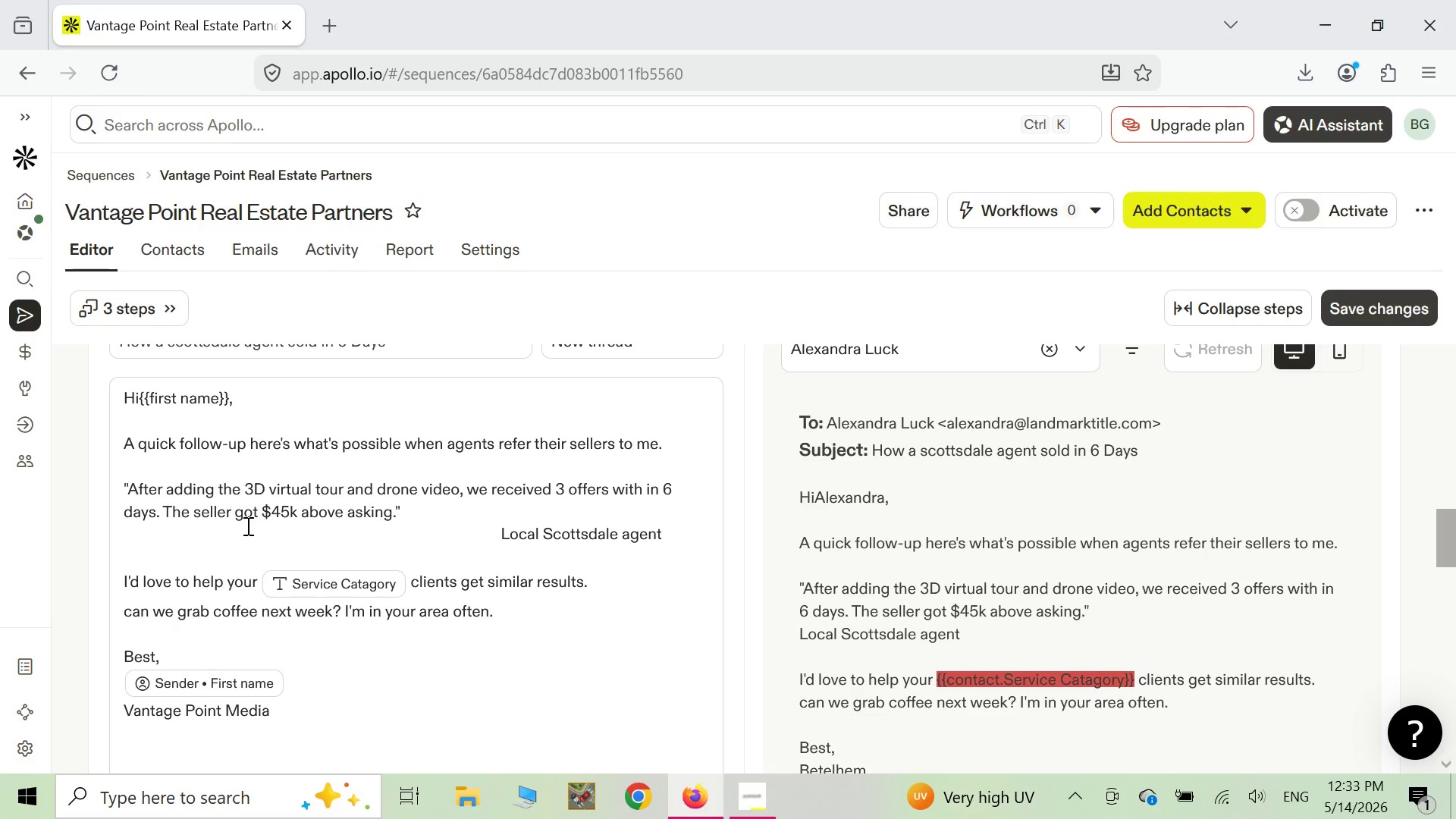 
wait(68.89)
 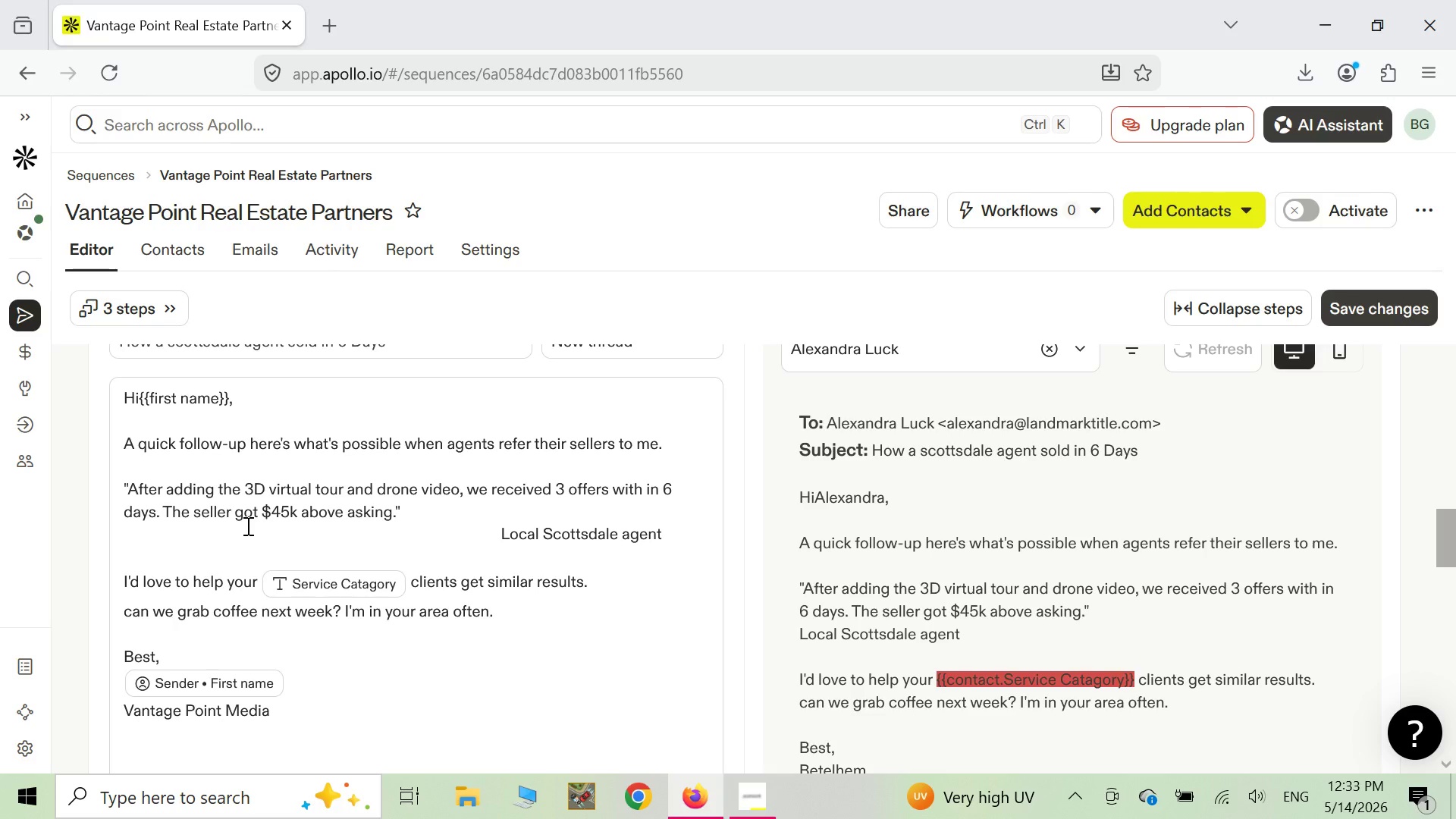 
scroll: coordinate [534, 532], scroll_direction: down, amount: 2.0
 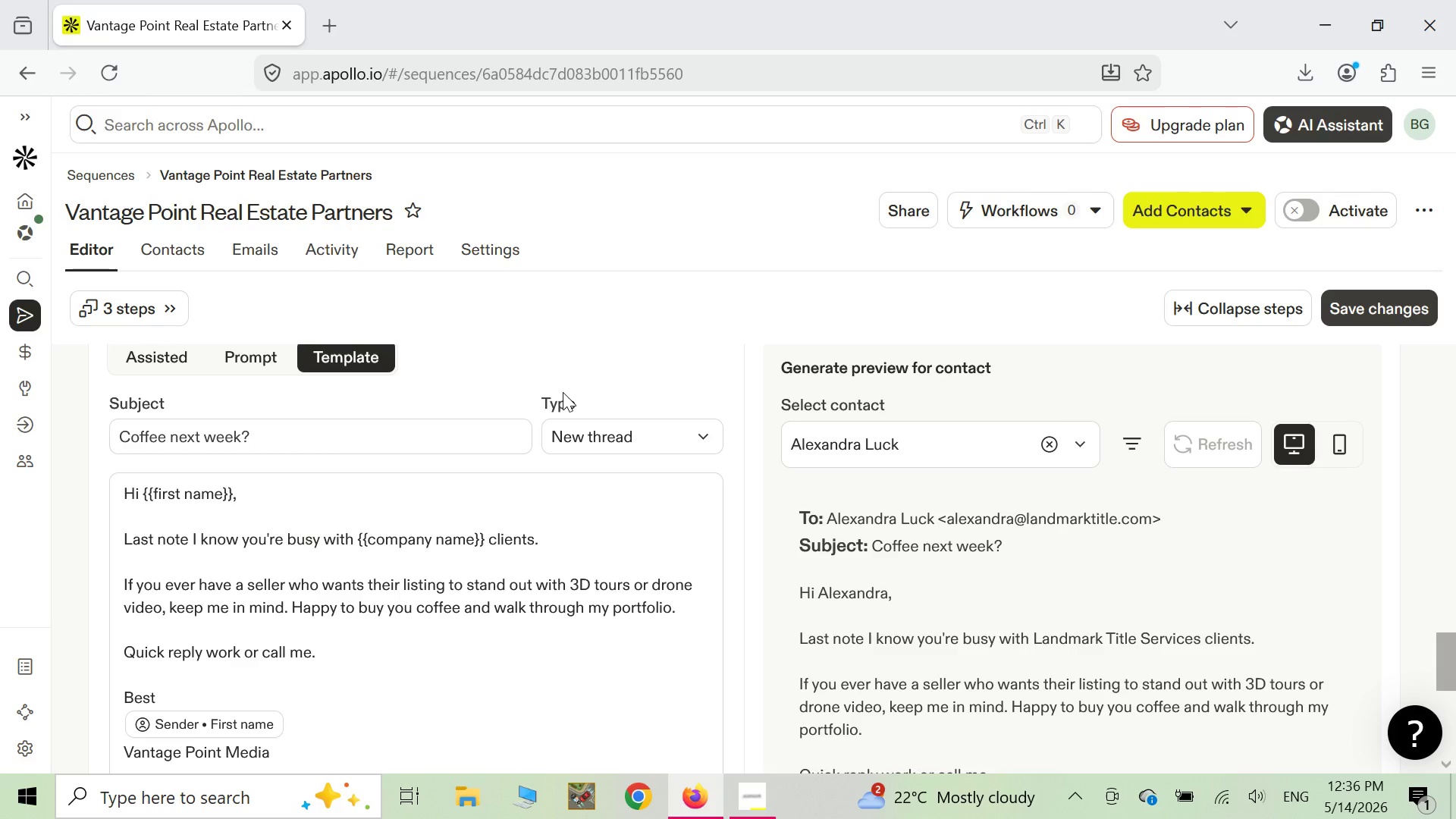 
wait(173.28)
 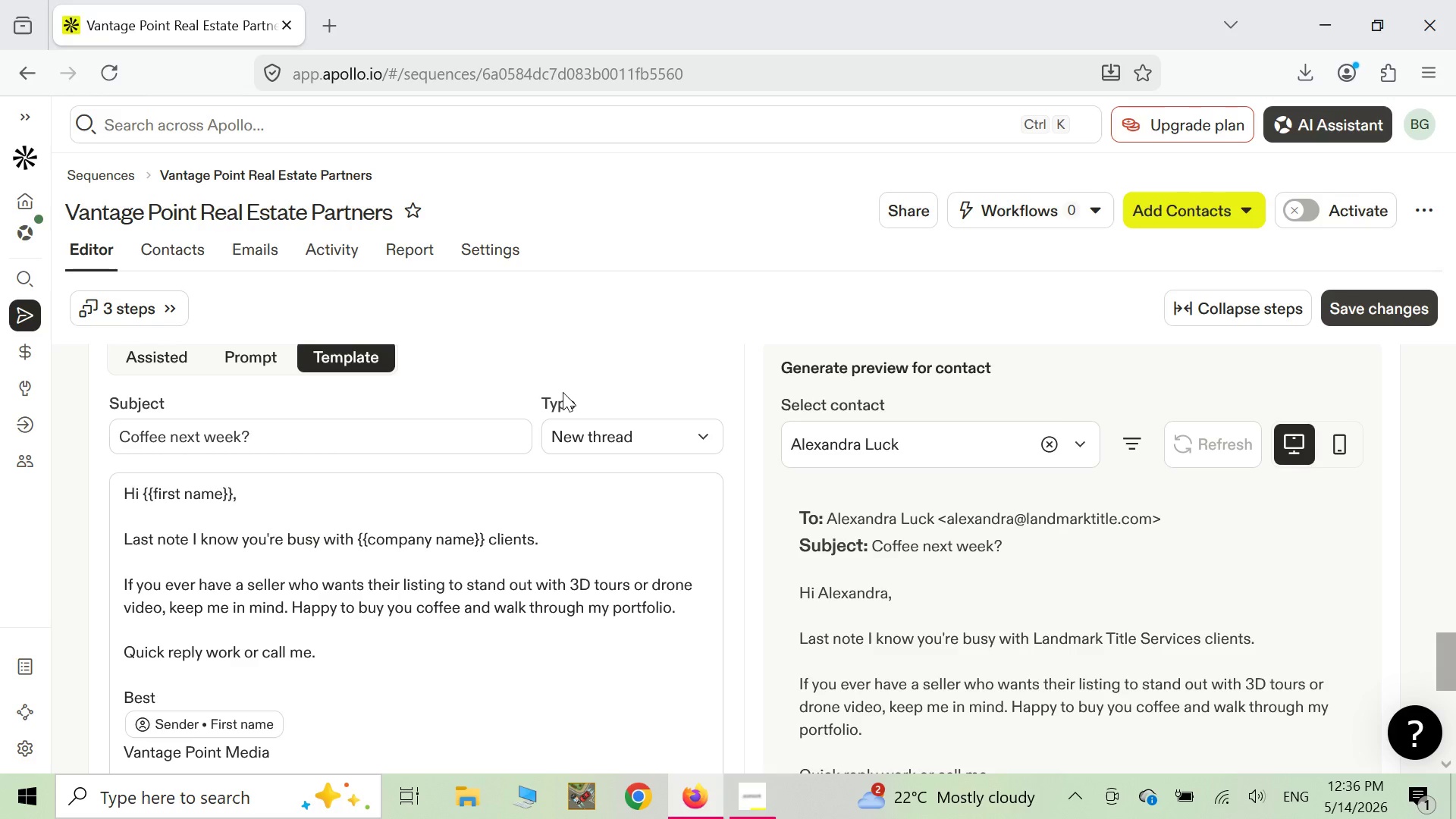 
scroll: coordinate [595, 466], scroll_direction: down, amount: 7.0
 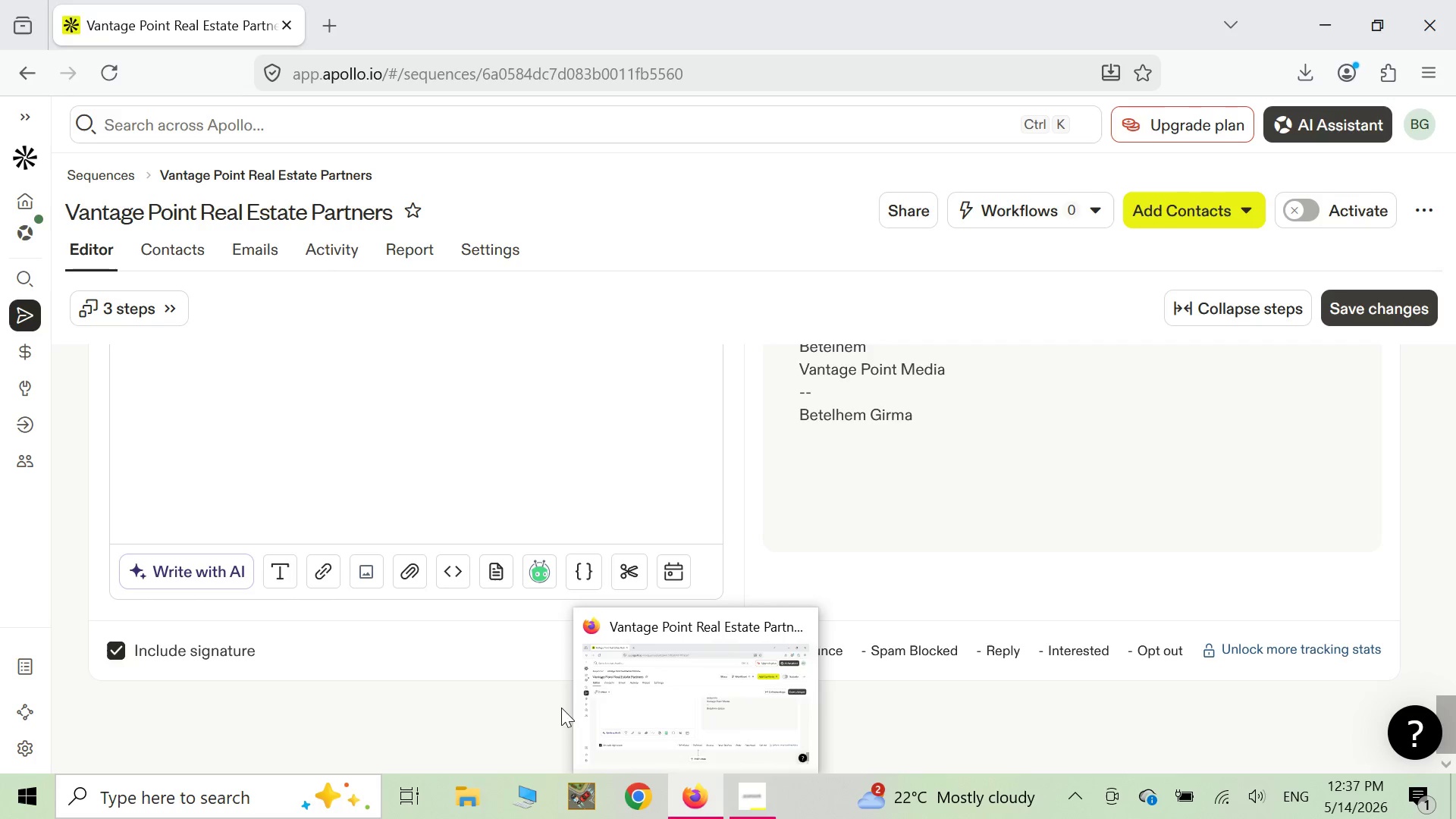 
wait(6.89)
 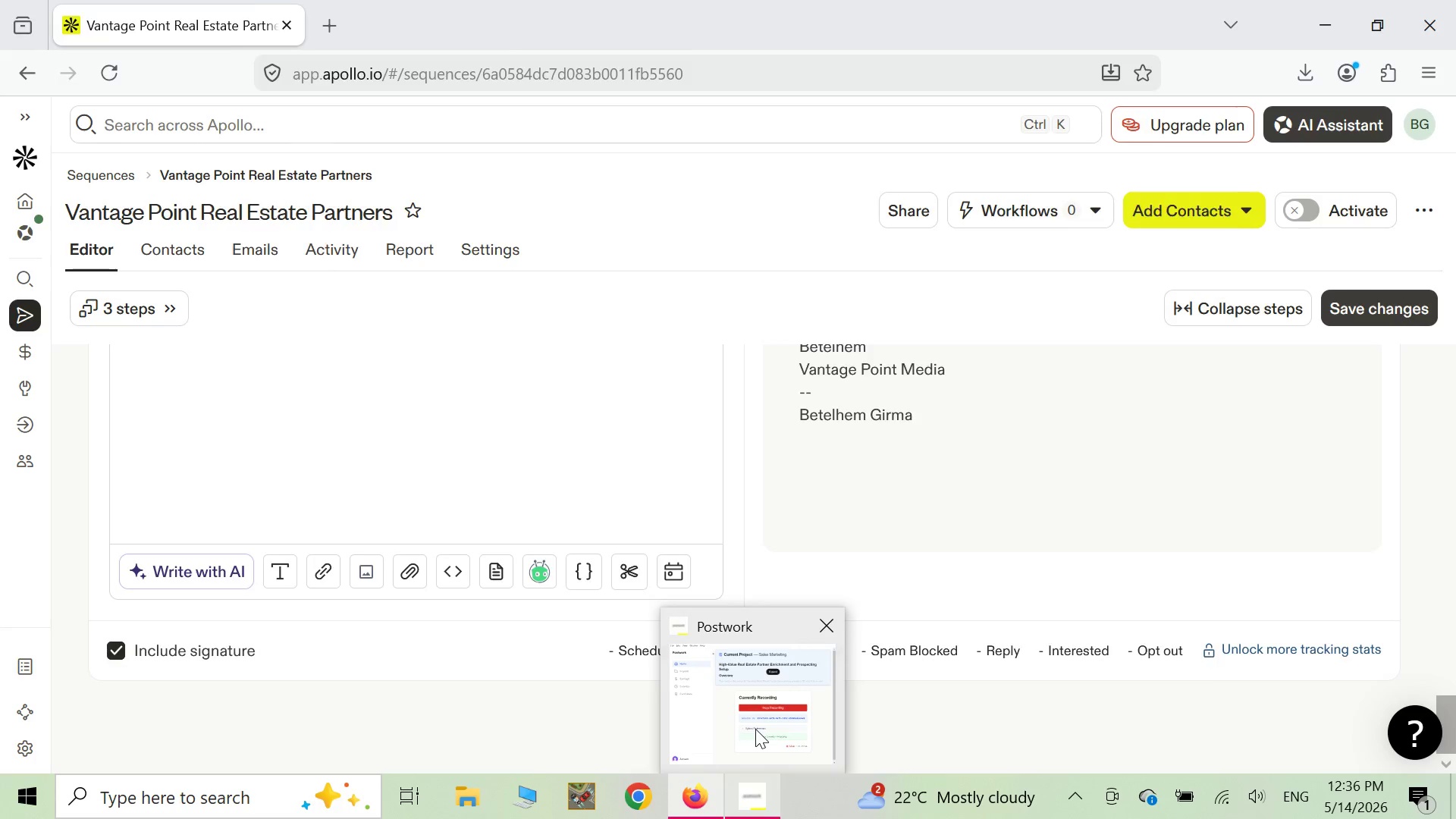 
scroll: coordinate [519, 484], scroll_direction: up, amount: 2.0
 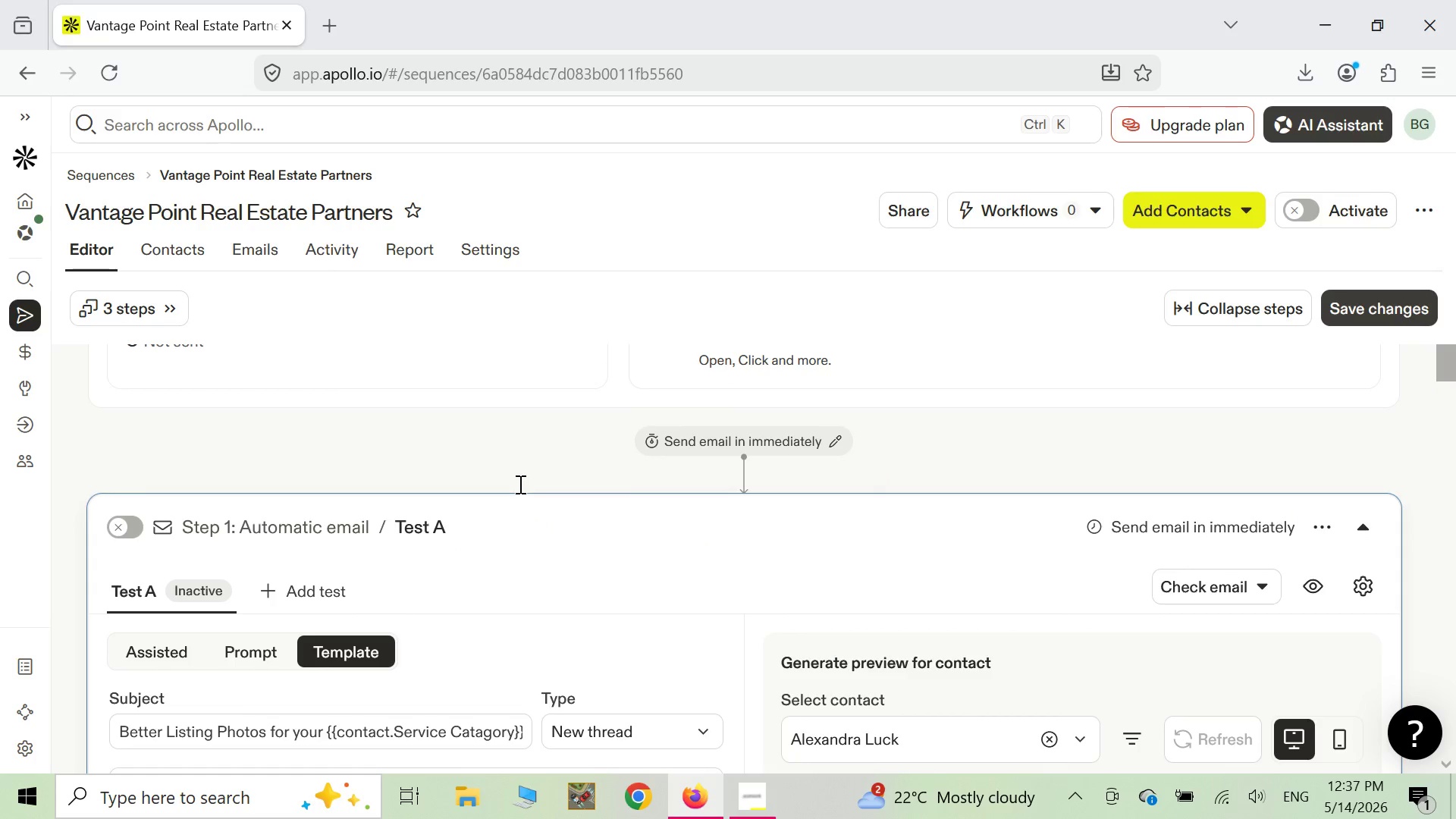 
scroll: coordinate [504, 511], scroll_direction: down, amount: 21.0
 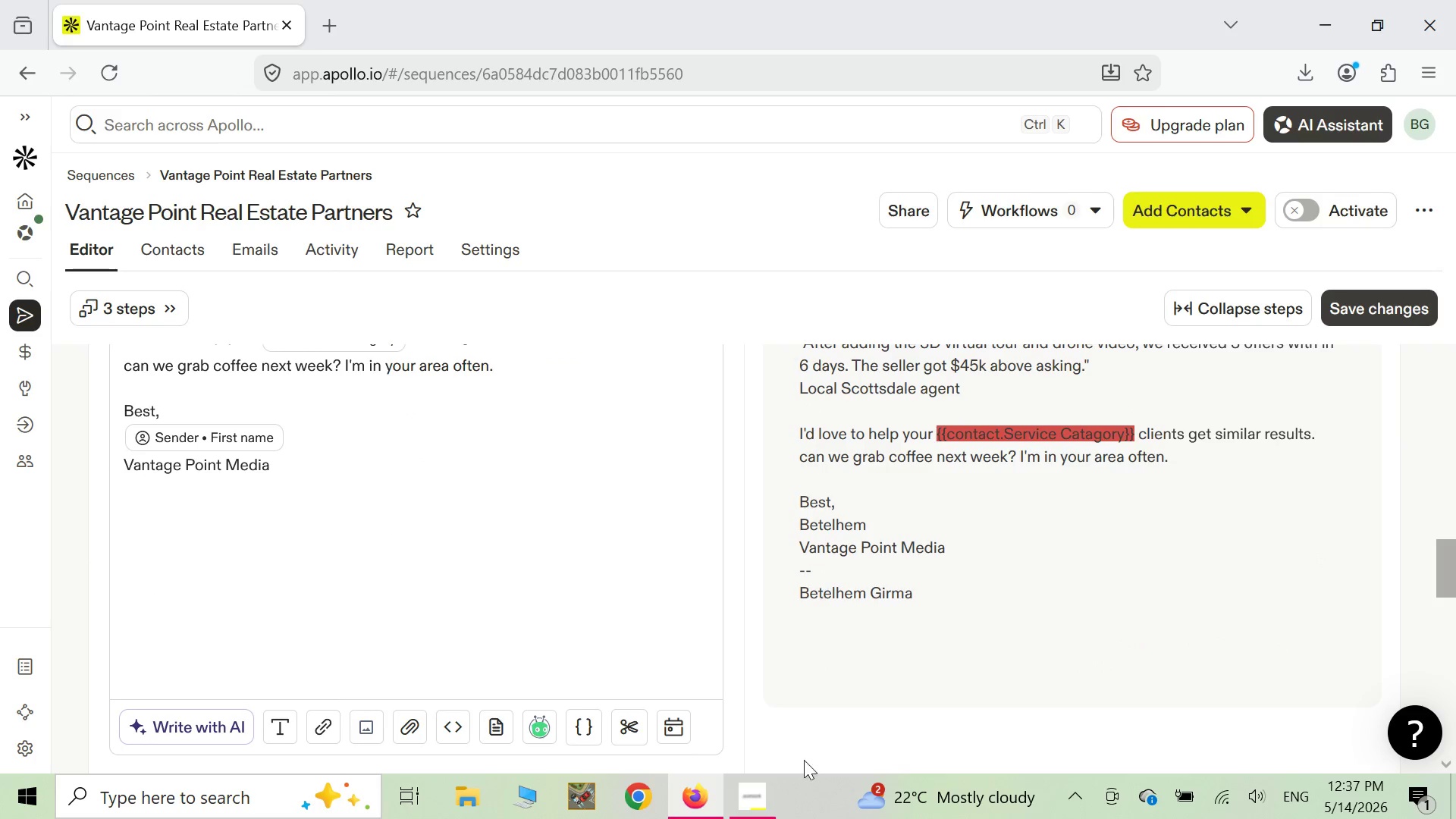 